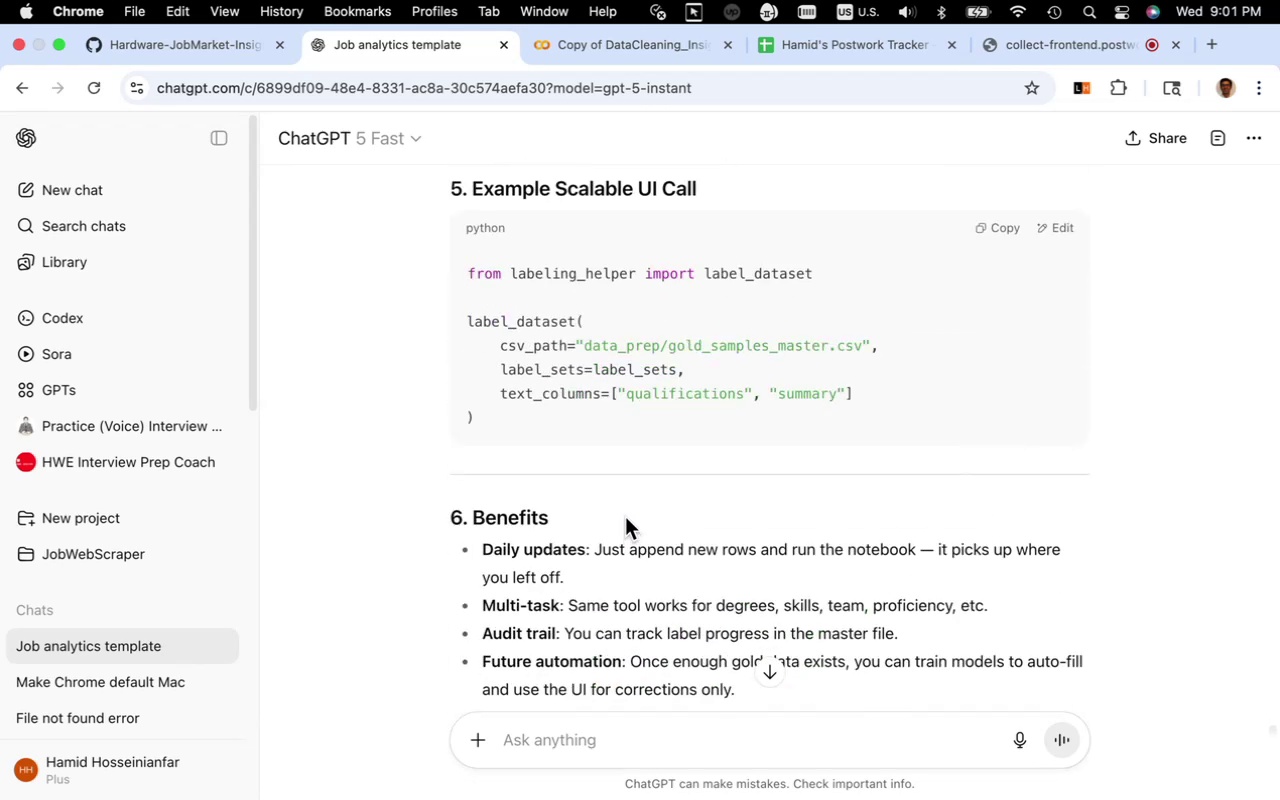 
wait(8.25)
 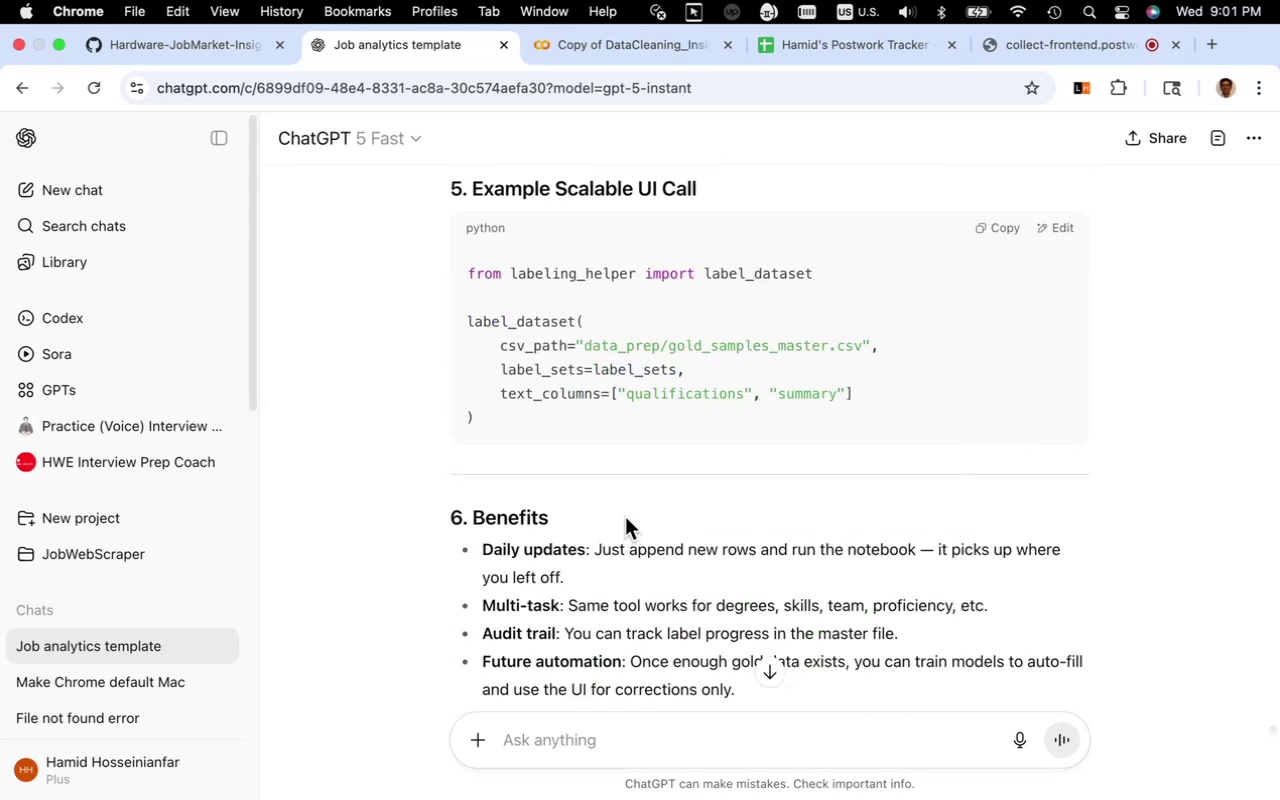 
scroll: coordinate [644, 513], scroll_direction: up, amount: 13.0
 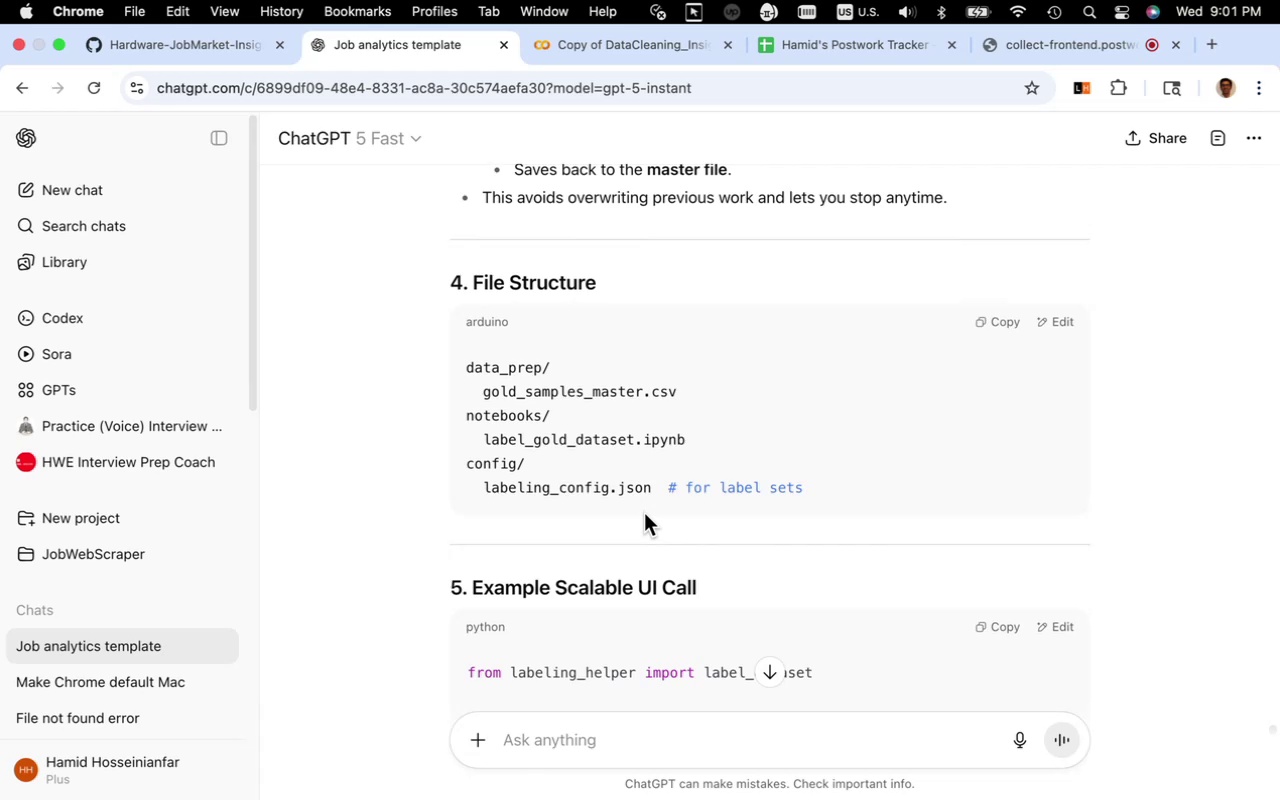 
wait(8.88)
 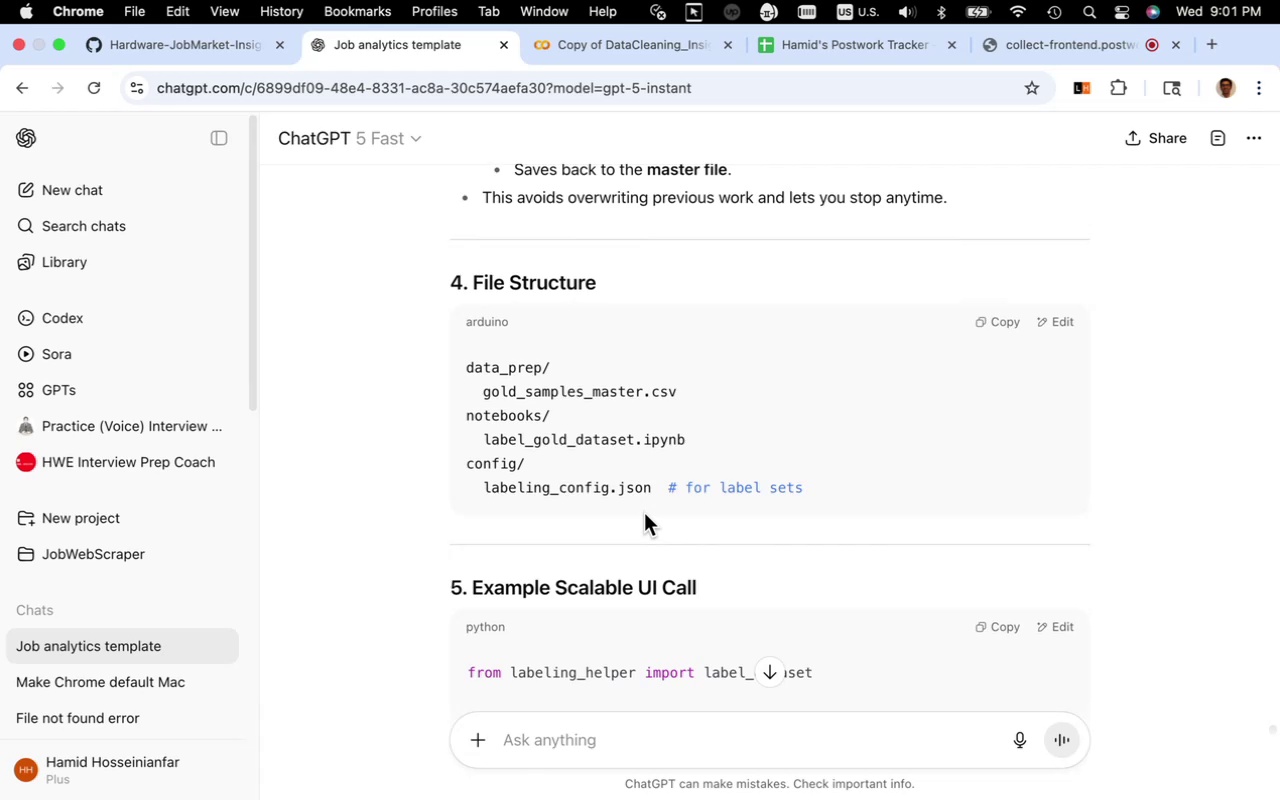 
scroll: coordinate [649, 511], scroll_direction: down, amount: 6.0
 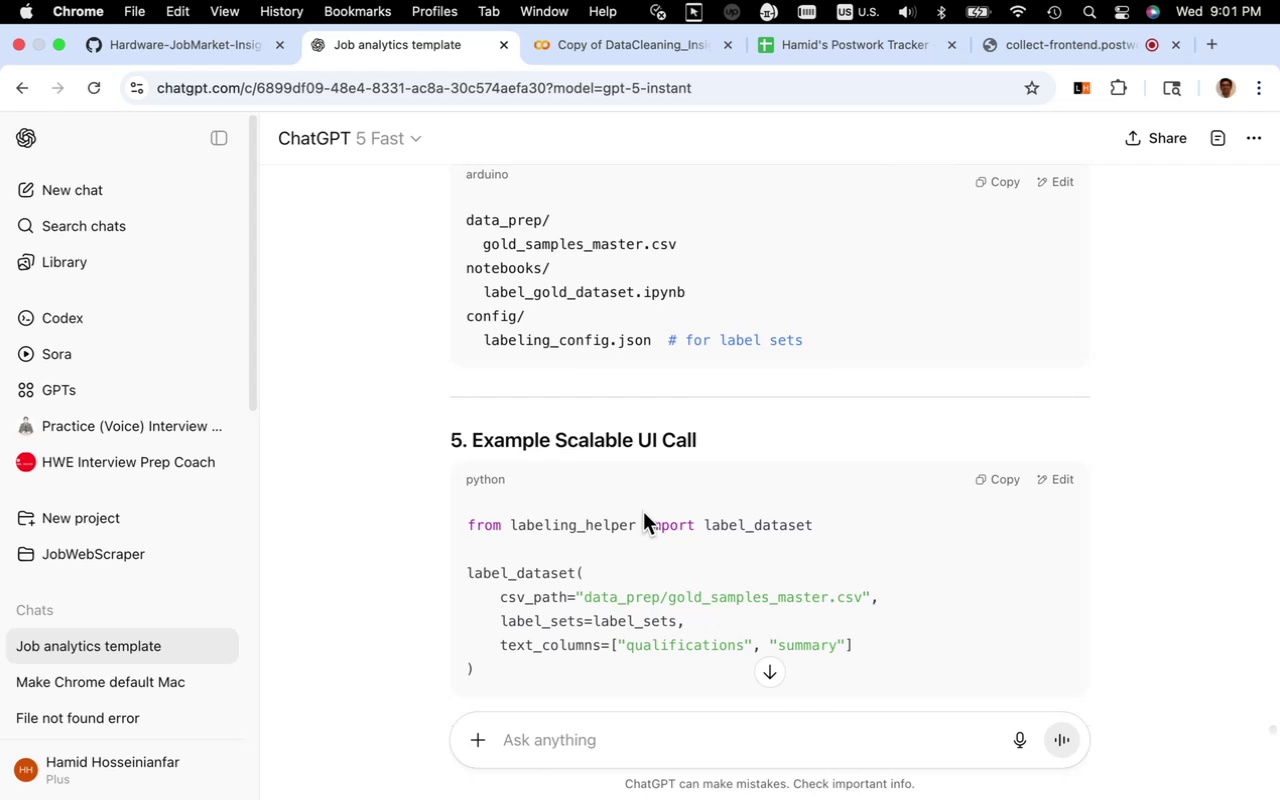 
wait(10.8)
 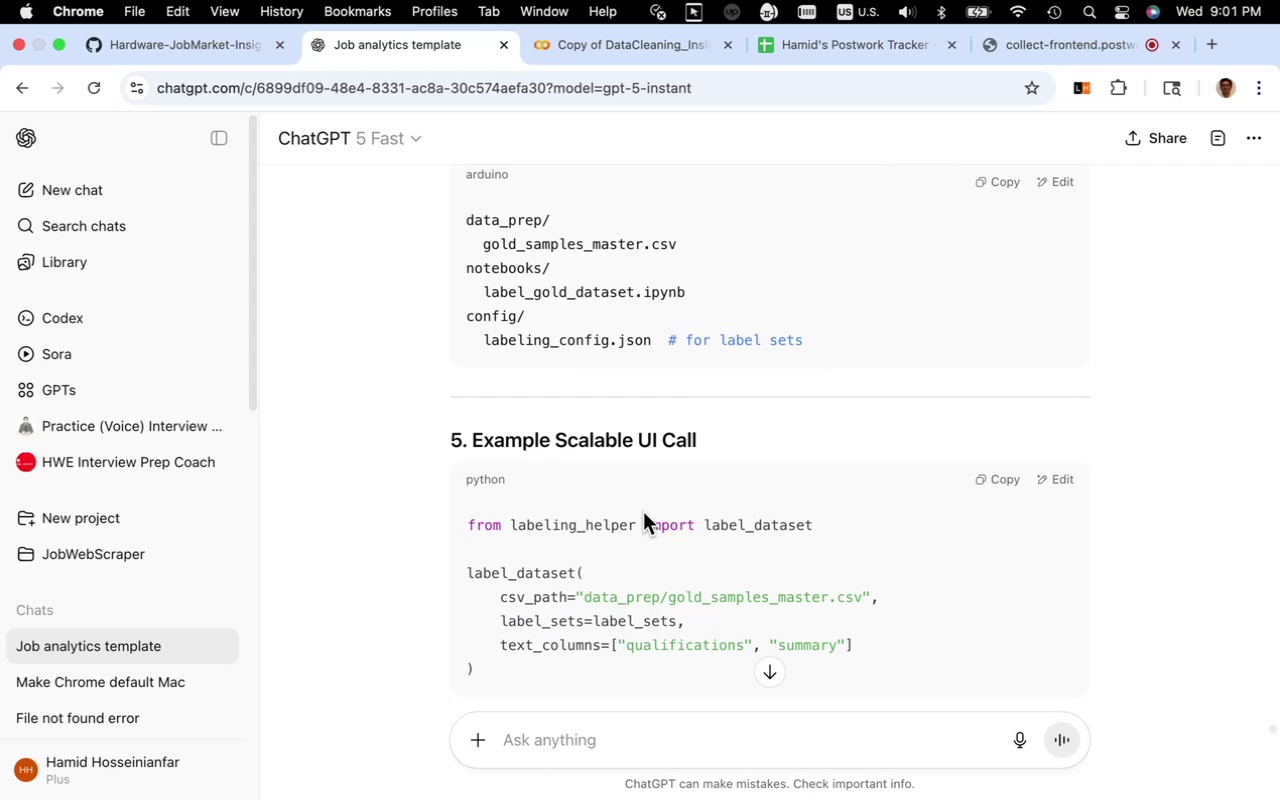 
scroll: coordinate [668, 513], scroll_direction: down, amount: 31.0
 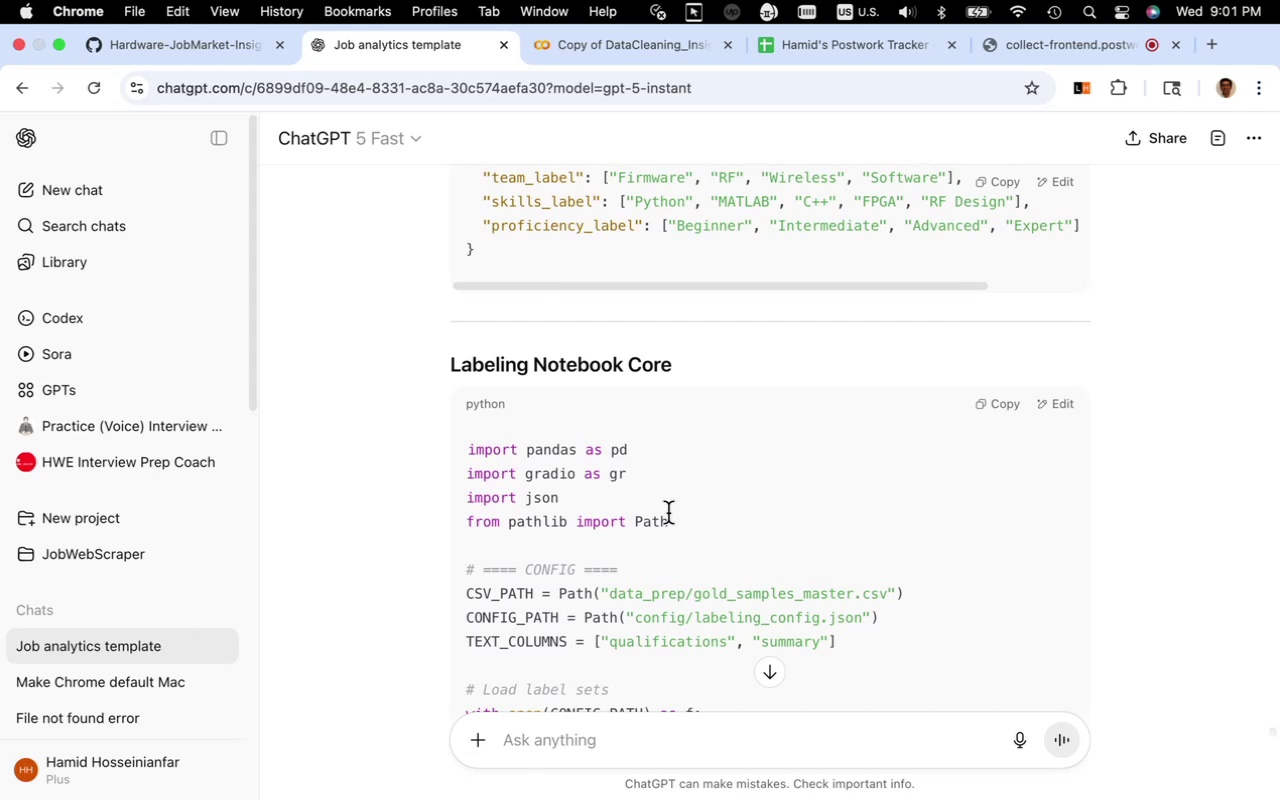 
scroll: coordinate [668, 512], scroll_direction: down, amount: 13.0
 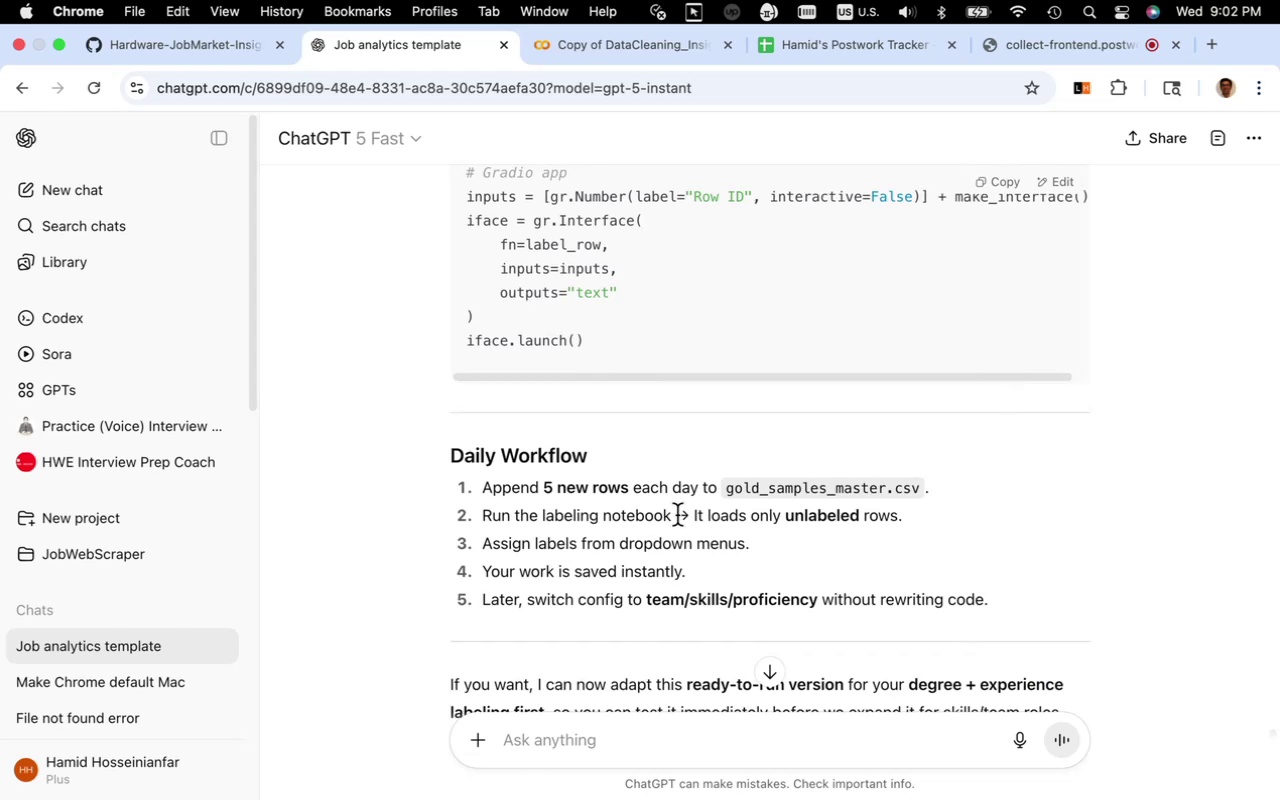 
wait(6.02)
 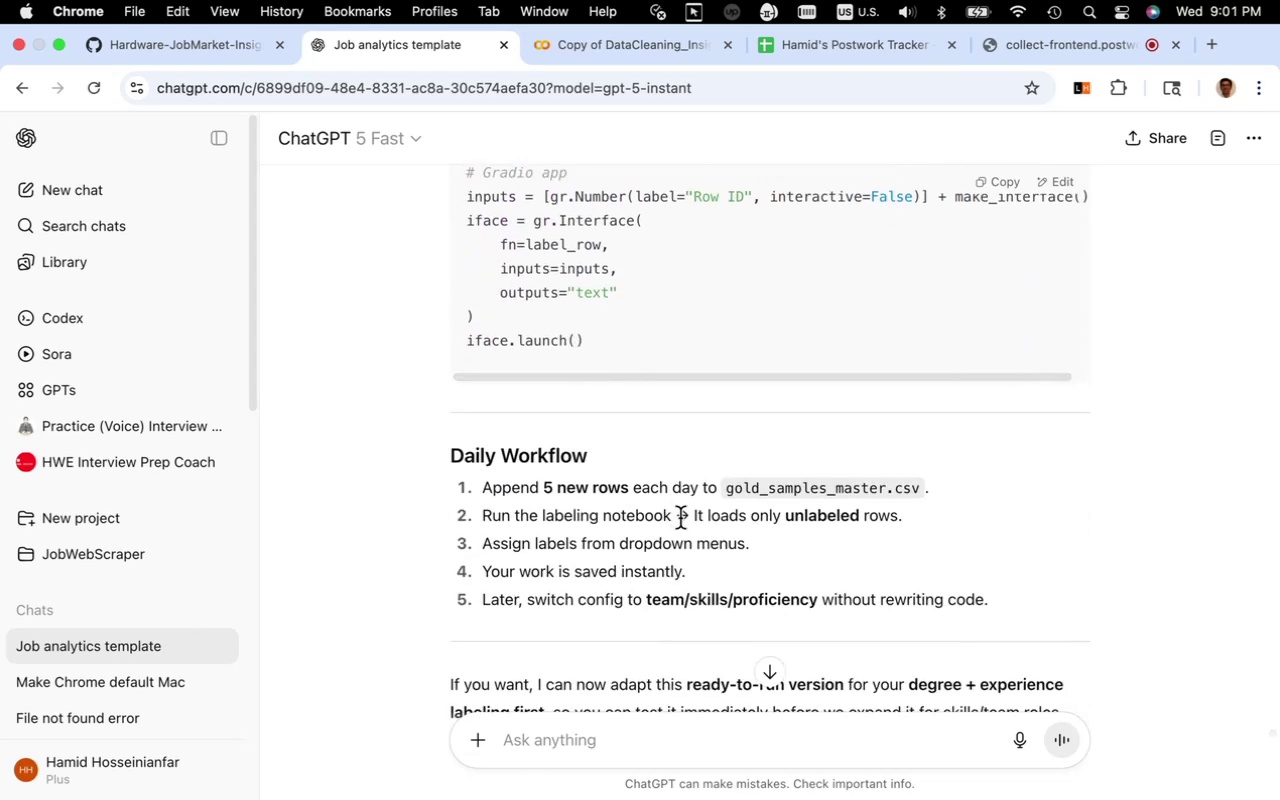 
scroll: coordinate [688, 508], scroll_direction: down, amount: 4.0
 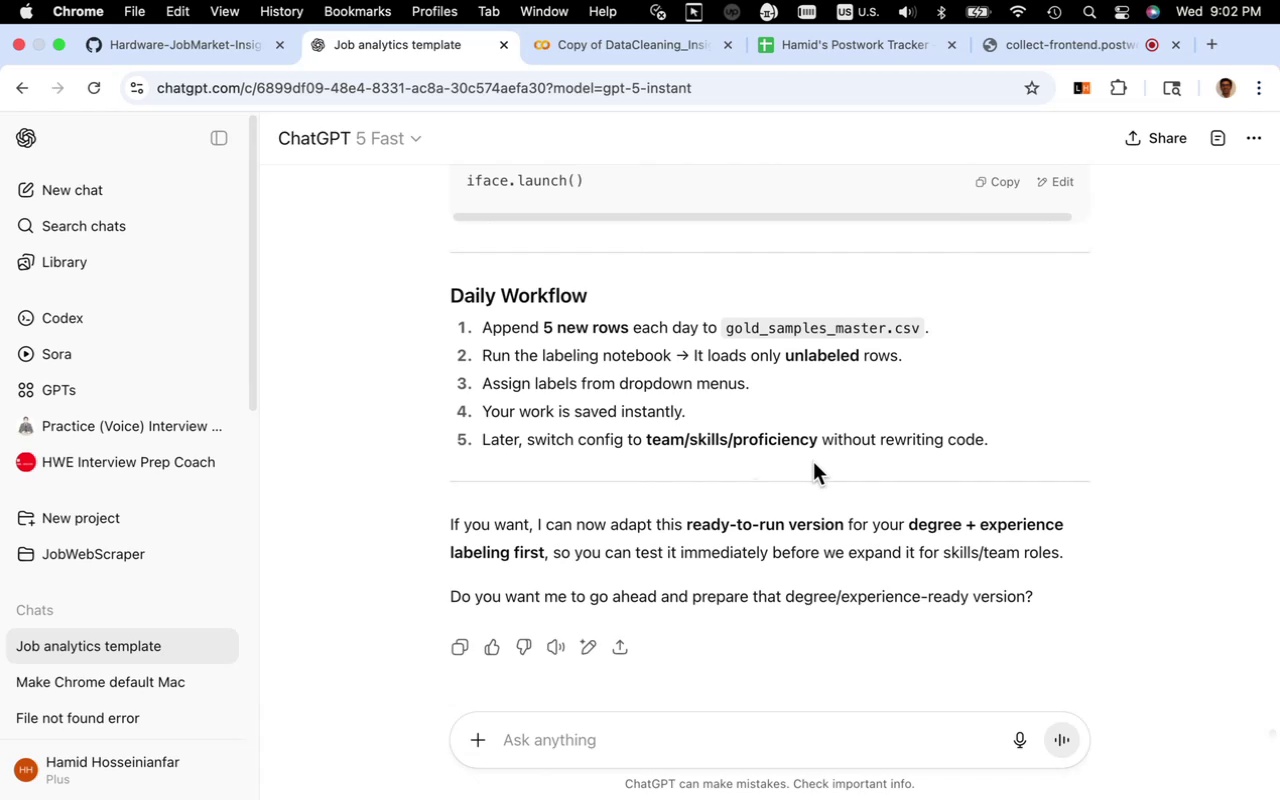 
wait(7.0)
 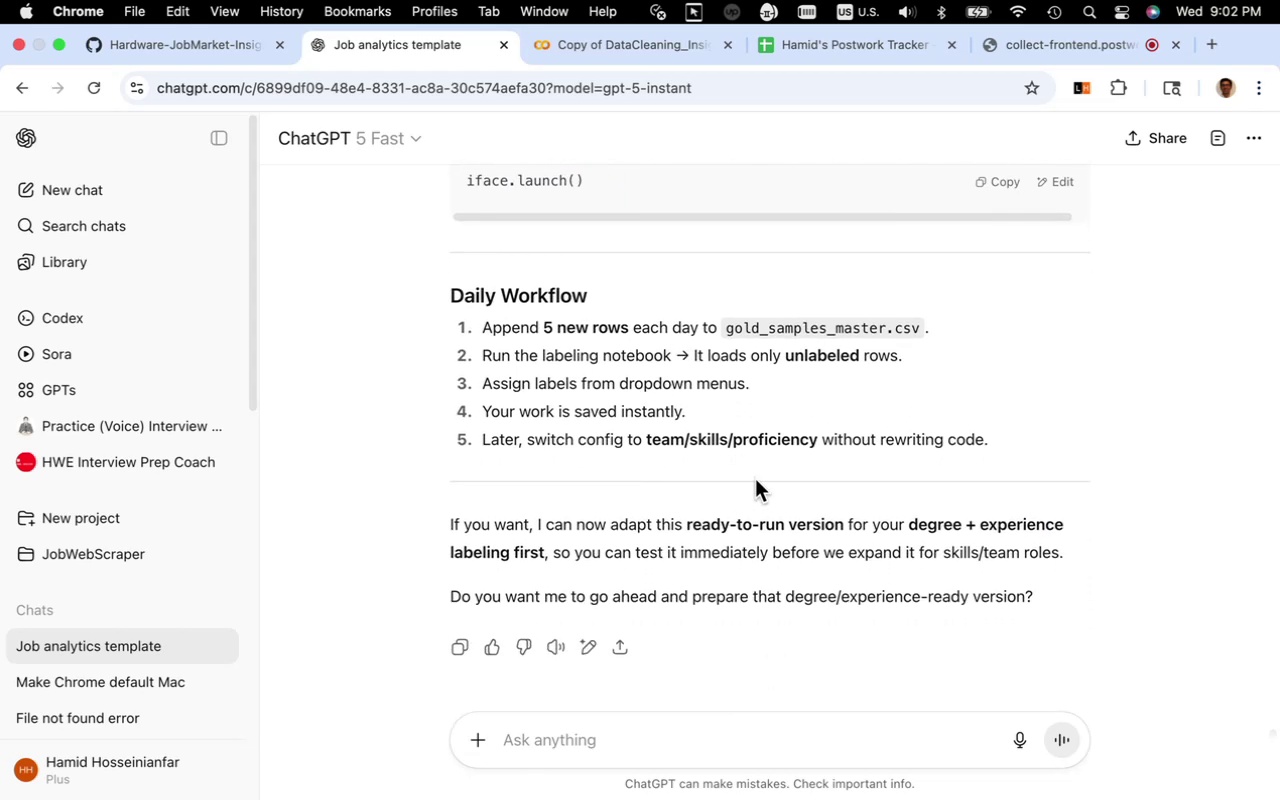 
scroll: coordinate [810, 450], scroll_direction: up, amount: 26.0
 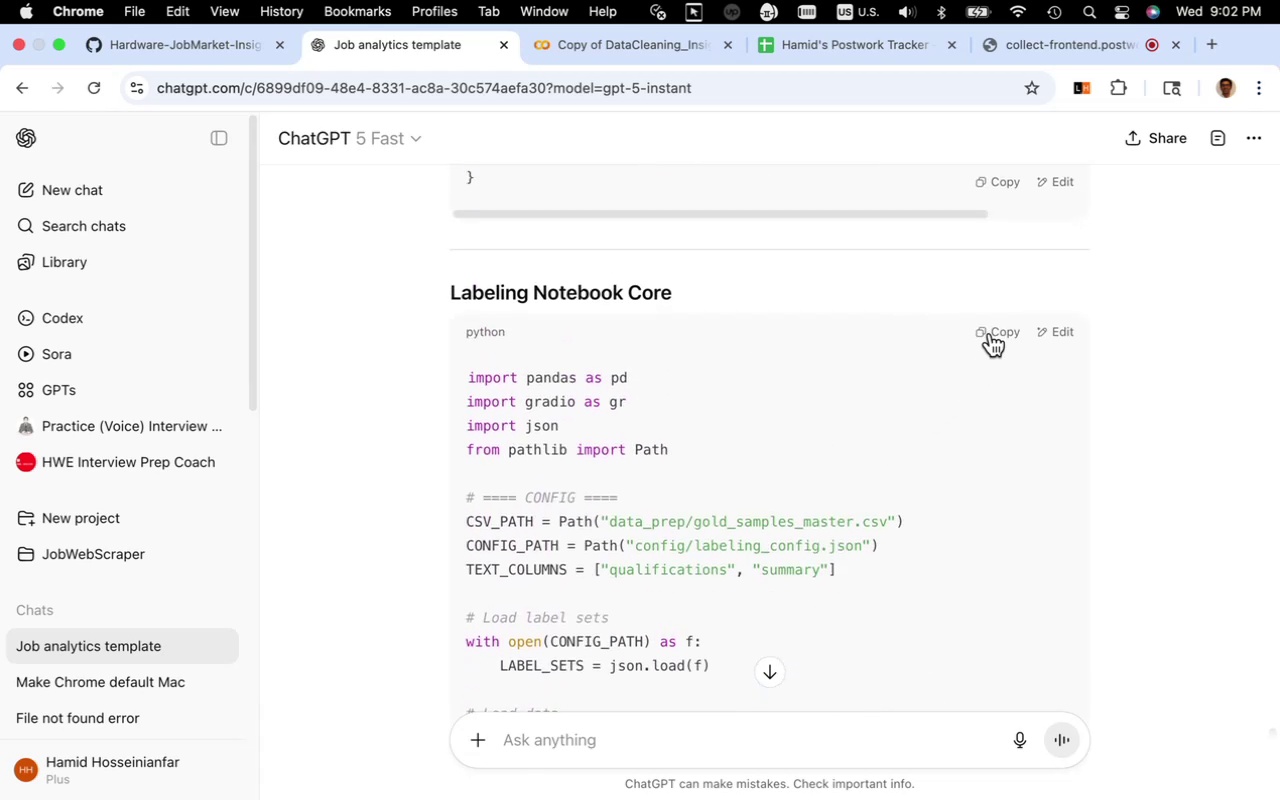 
left_click([990, 332])
 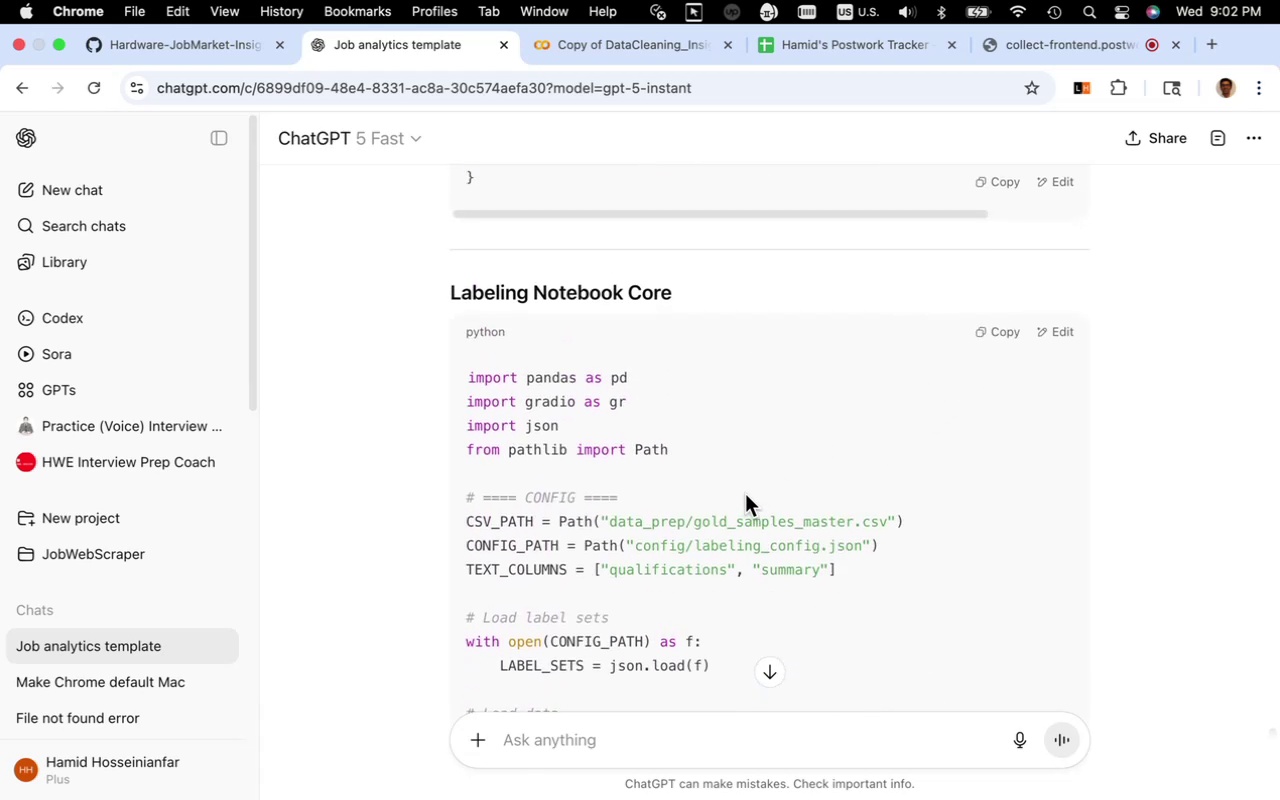 
scroll: coordinate [745, 494], scroll_direction: down, amount: 18.0
 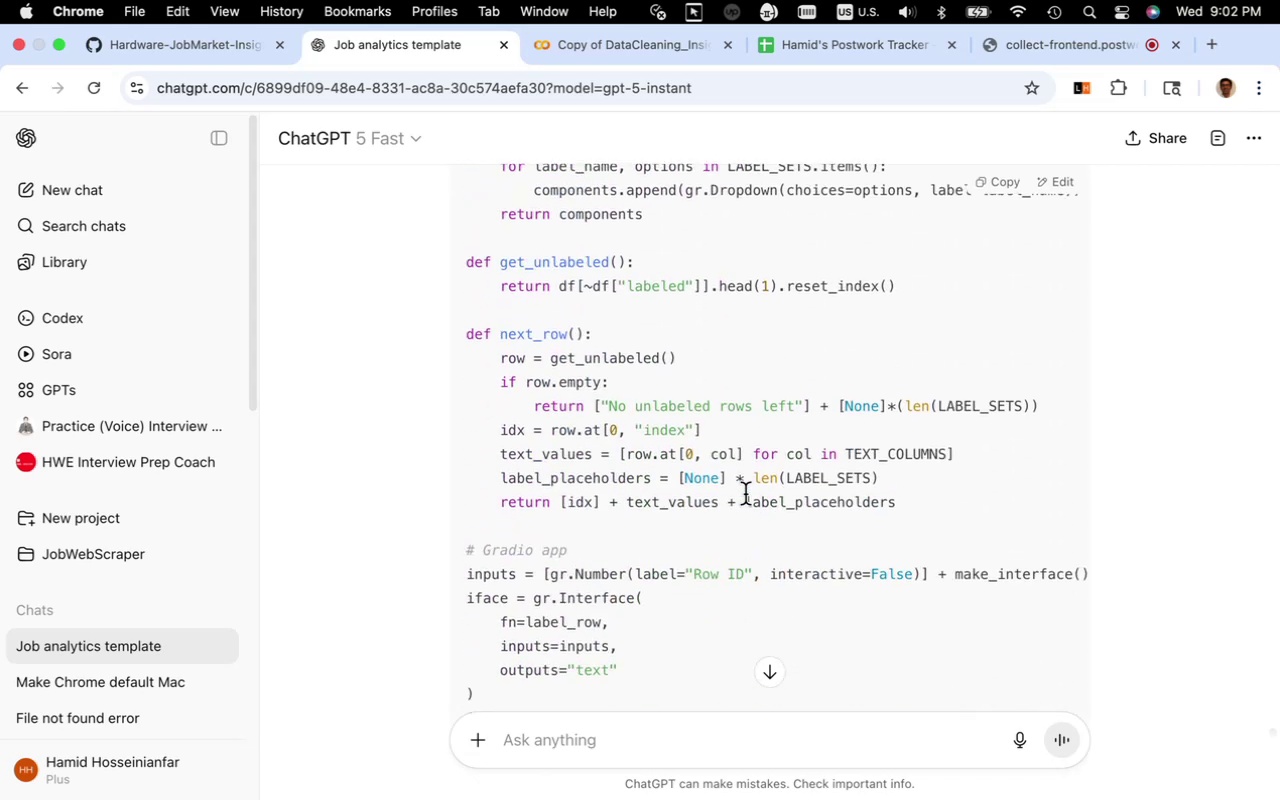 
wait(8.35)
 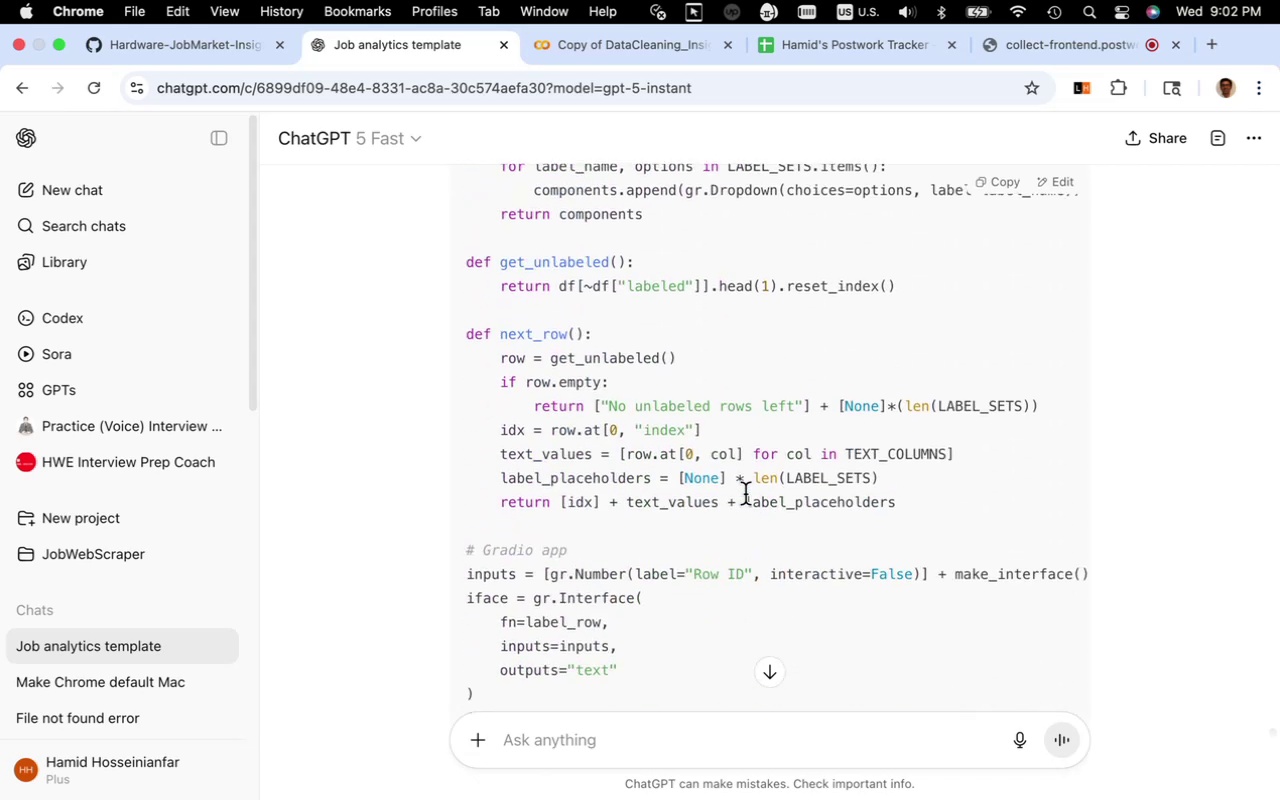 
left_click([663, 59])
 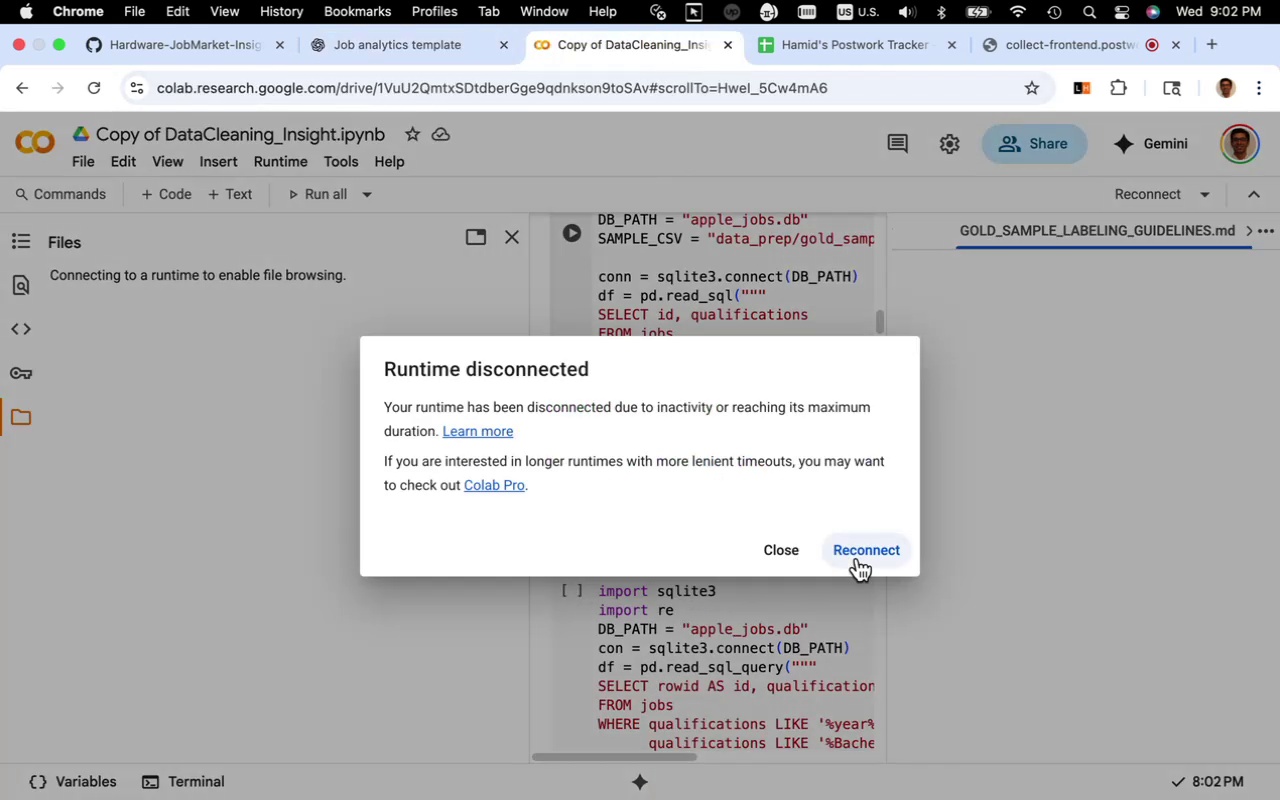 
left_click([857, 558])
 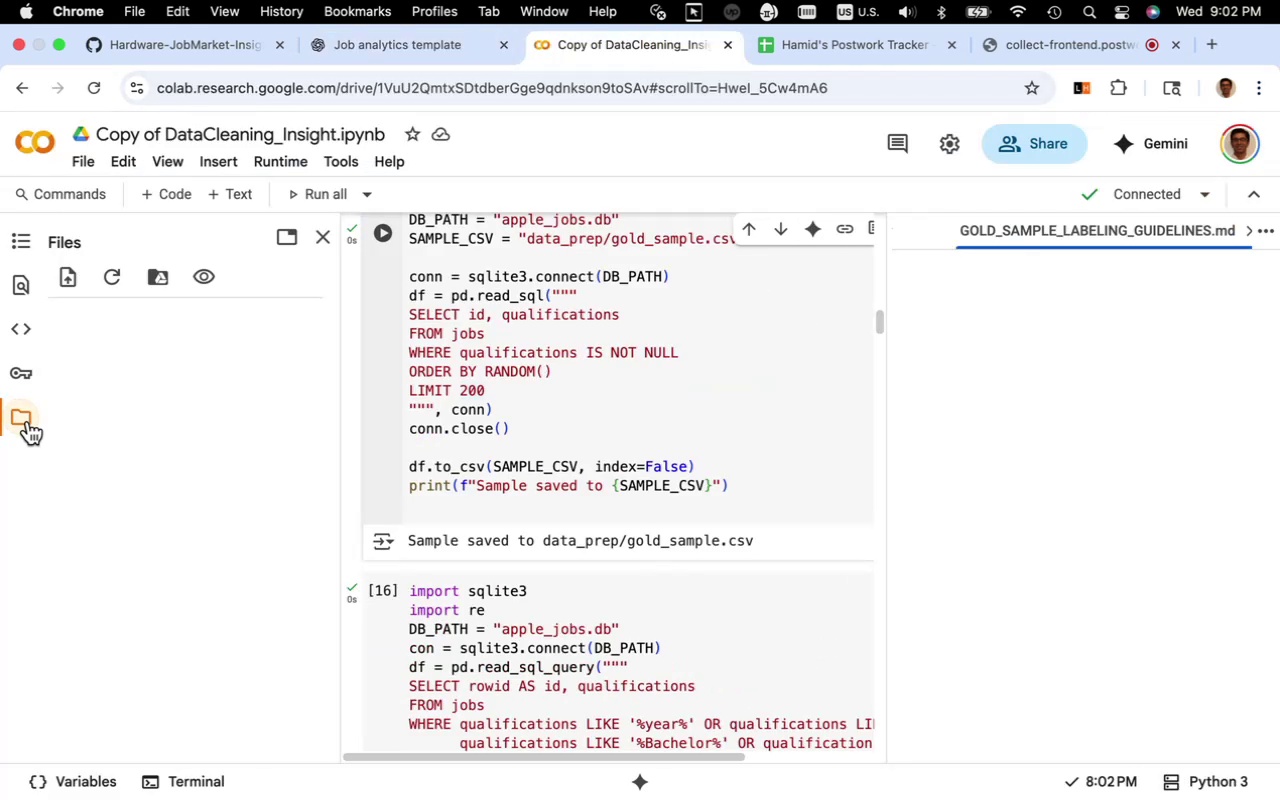 
wait(9.66)
 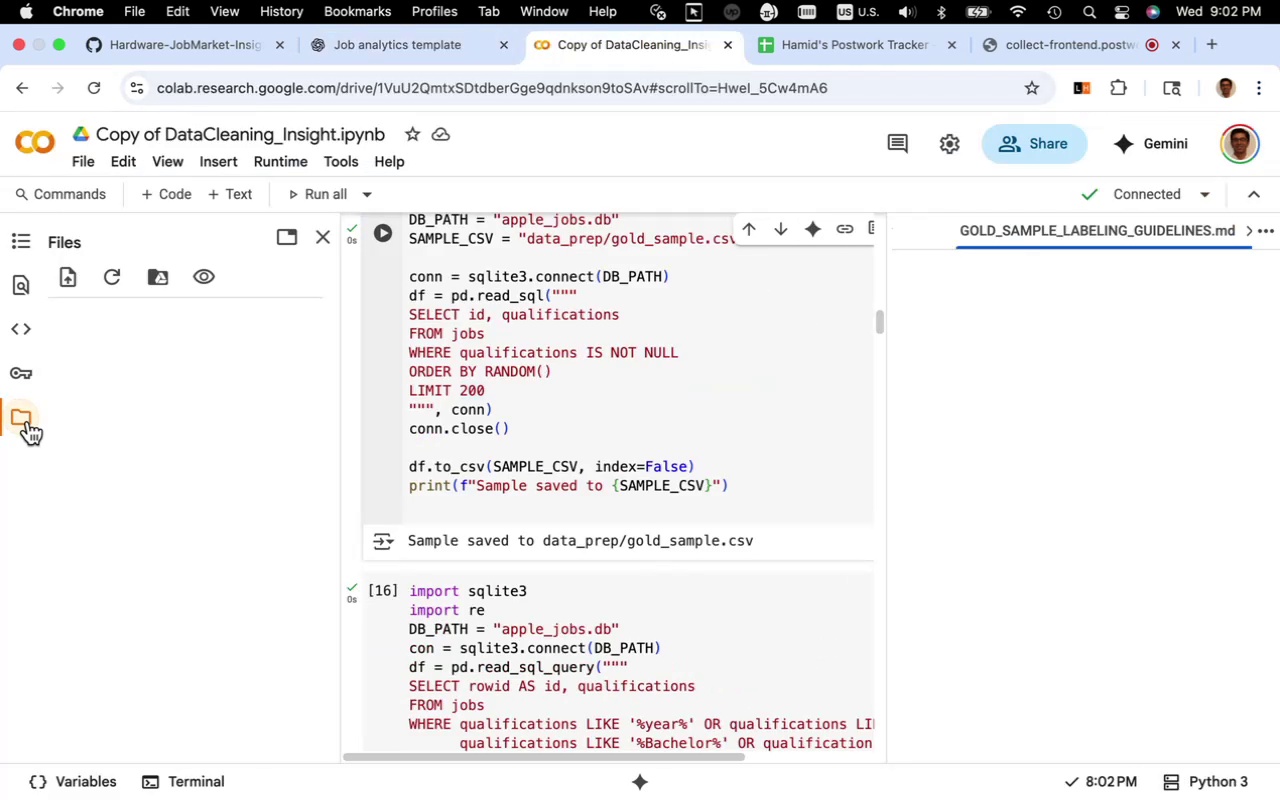 
mouse_move([172, 383])
 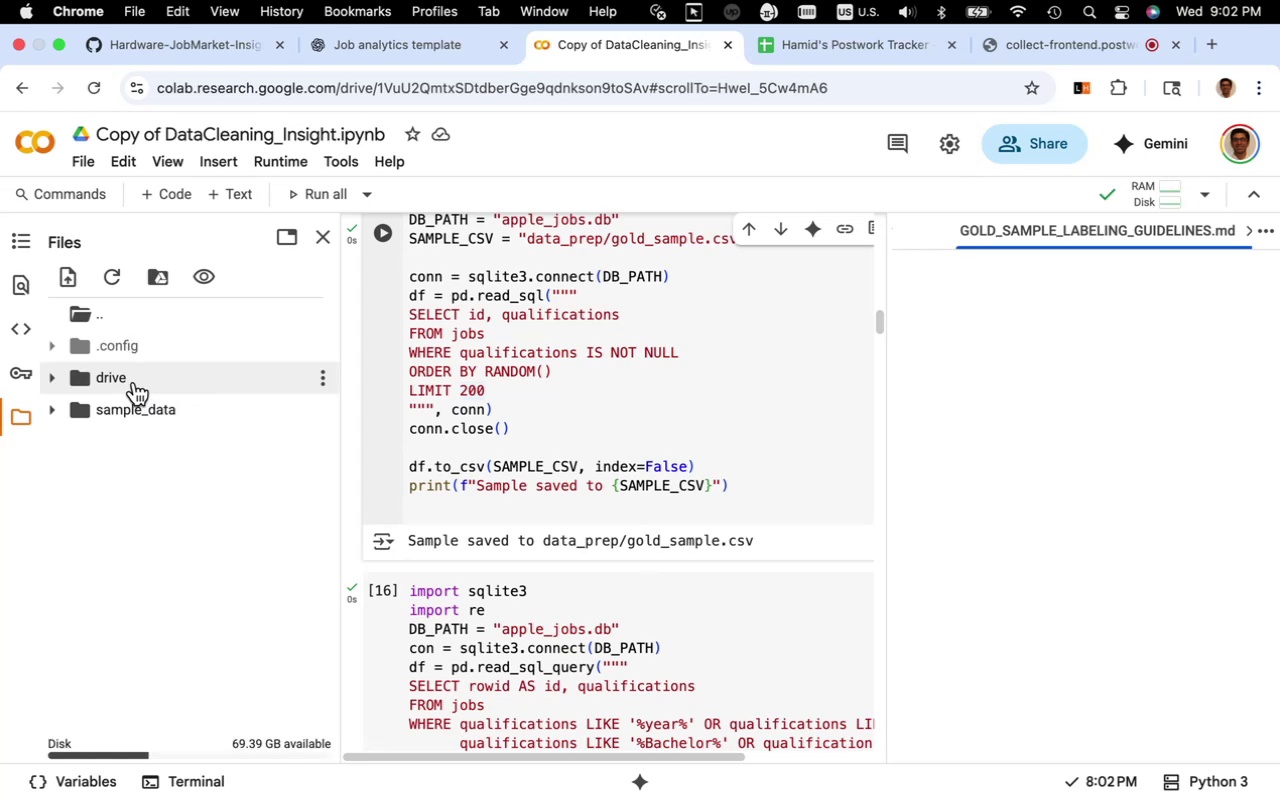 
left_click([134, 382])
 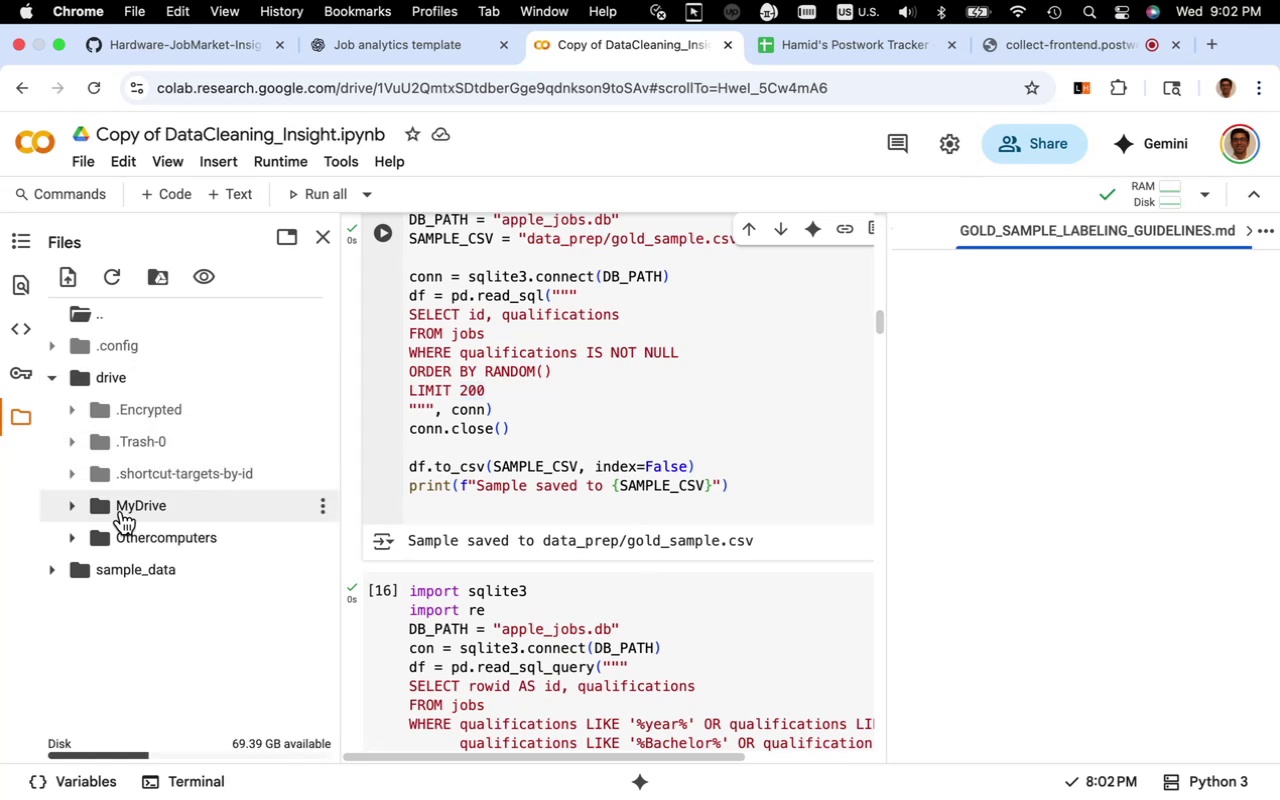 
left_click([121, 511])
 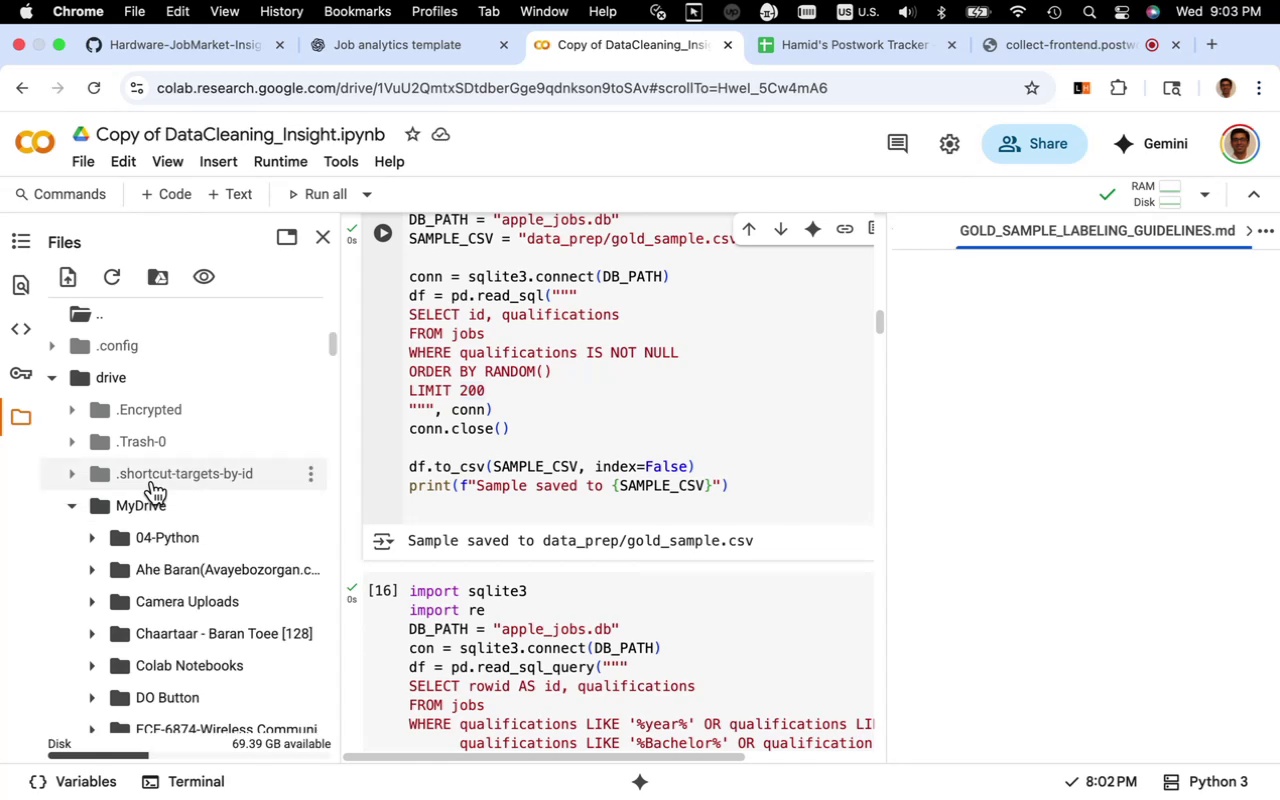 
scroll: coordinate [152, 481], scroll_direction: down, amount: 4.0
 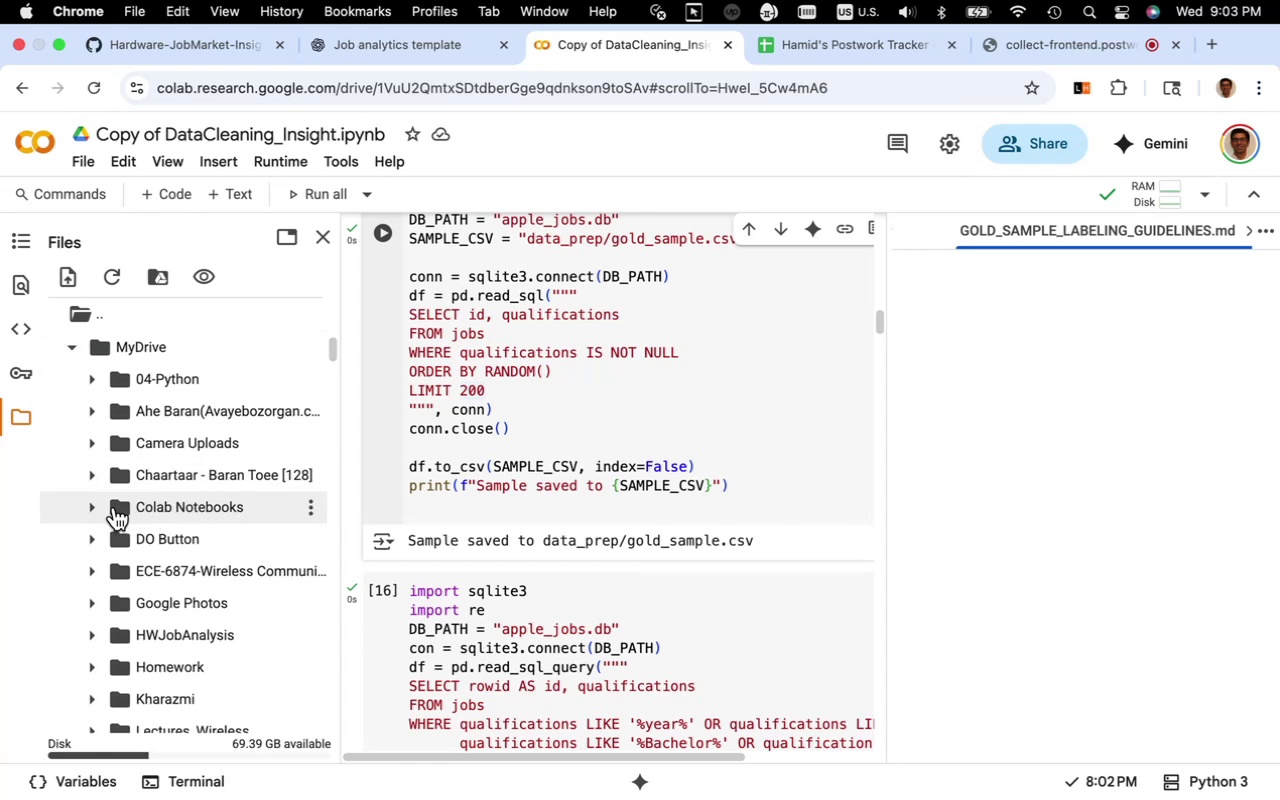 
left_click([99, 508])
 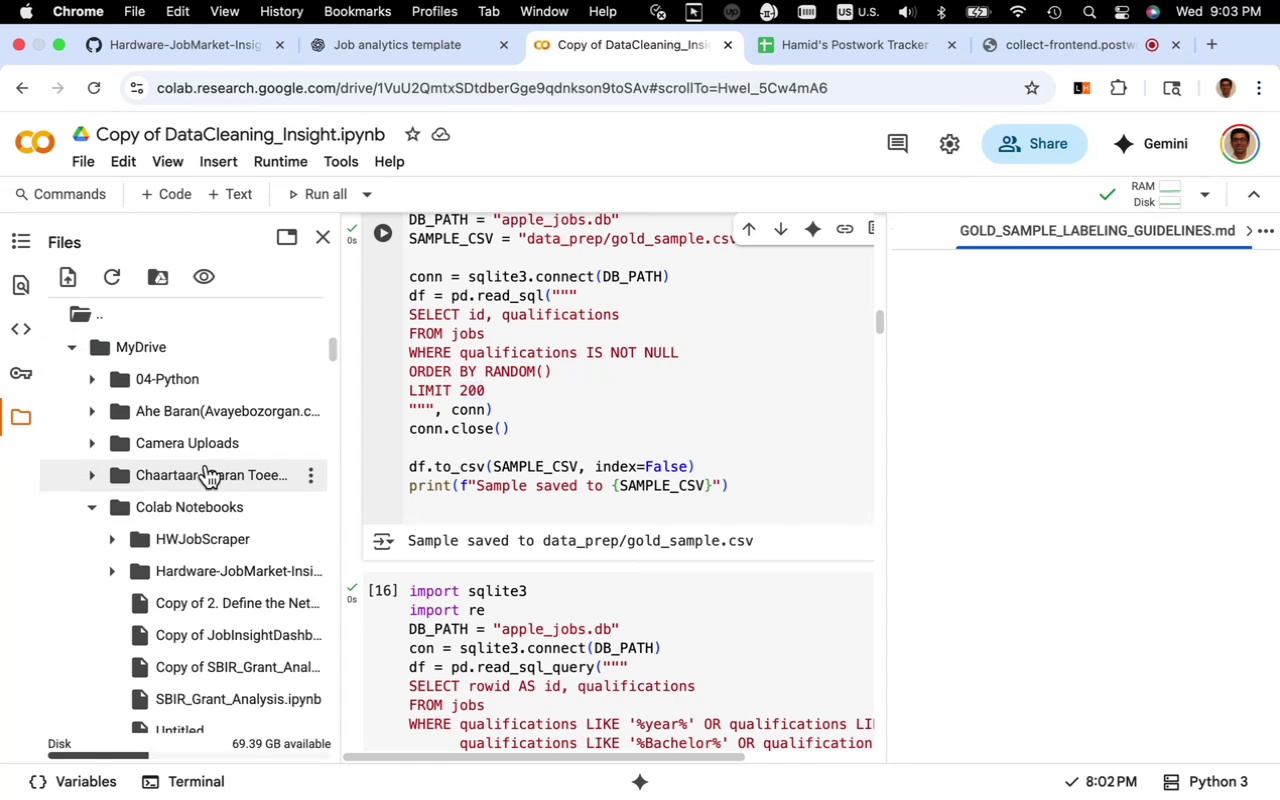 
scroll: coordinate [206, 465], scroll_direction: down, amount: 4.0
 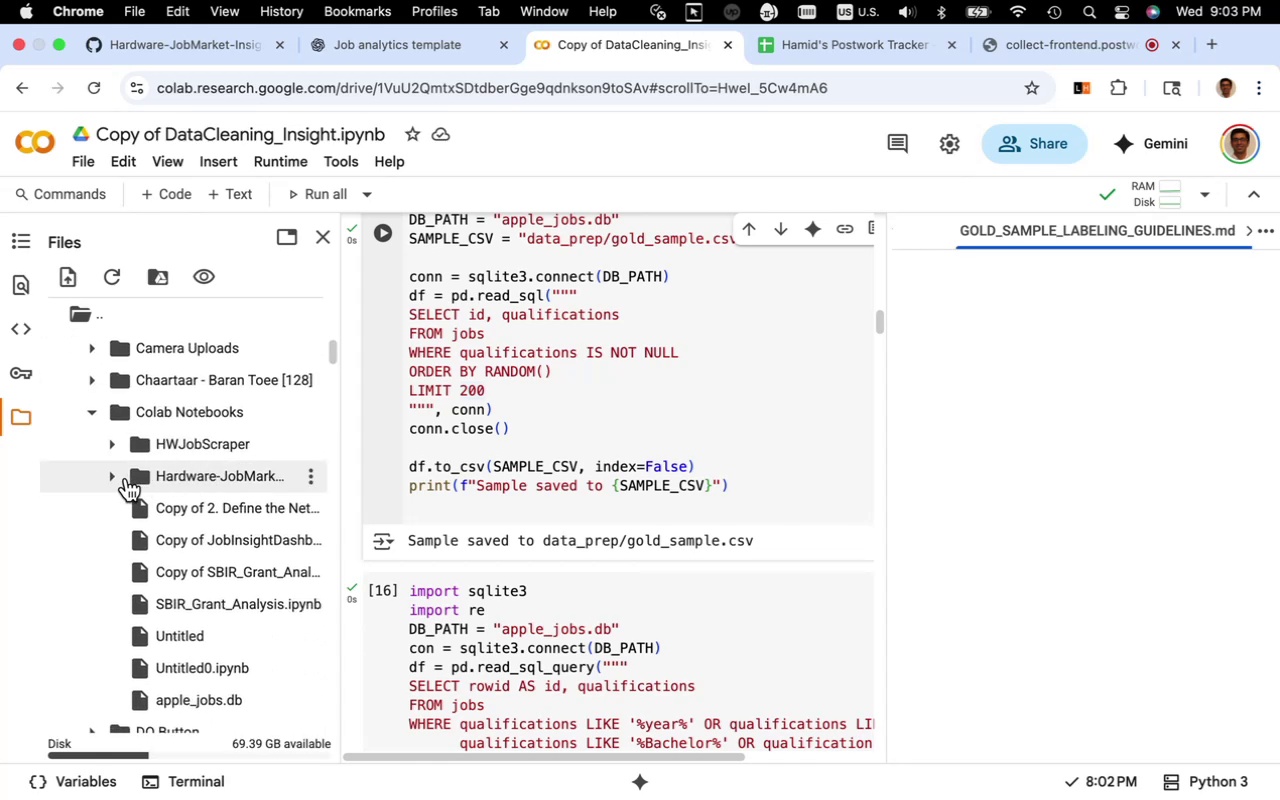 
left_click([121, 479])
 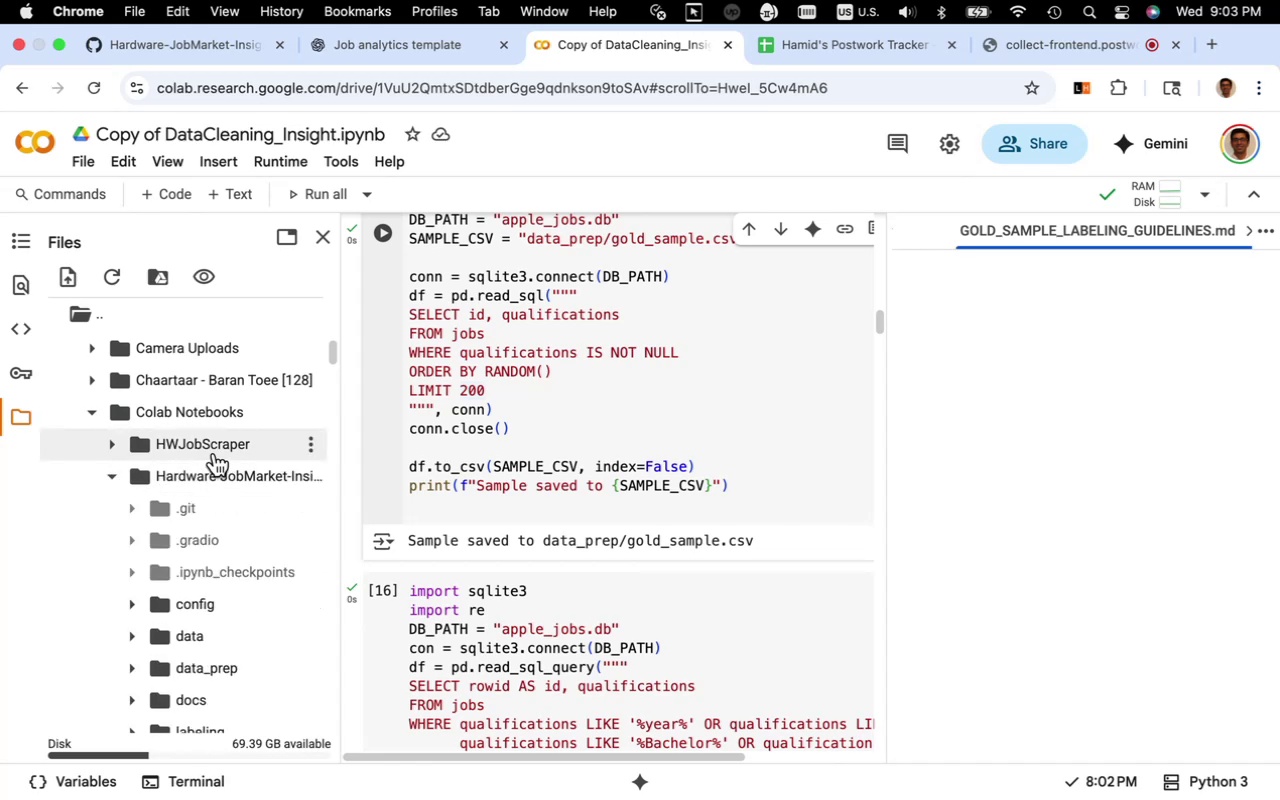 
scroll: coordinate [214, 451], scroll_direction: down, amount: 6.0
 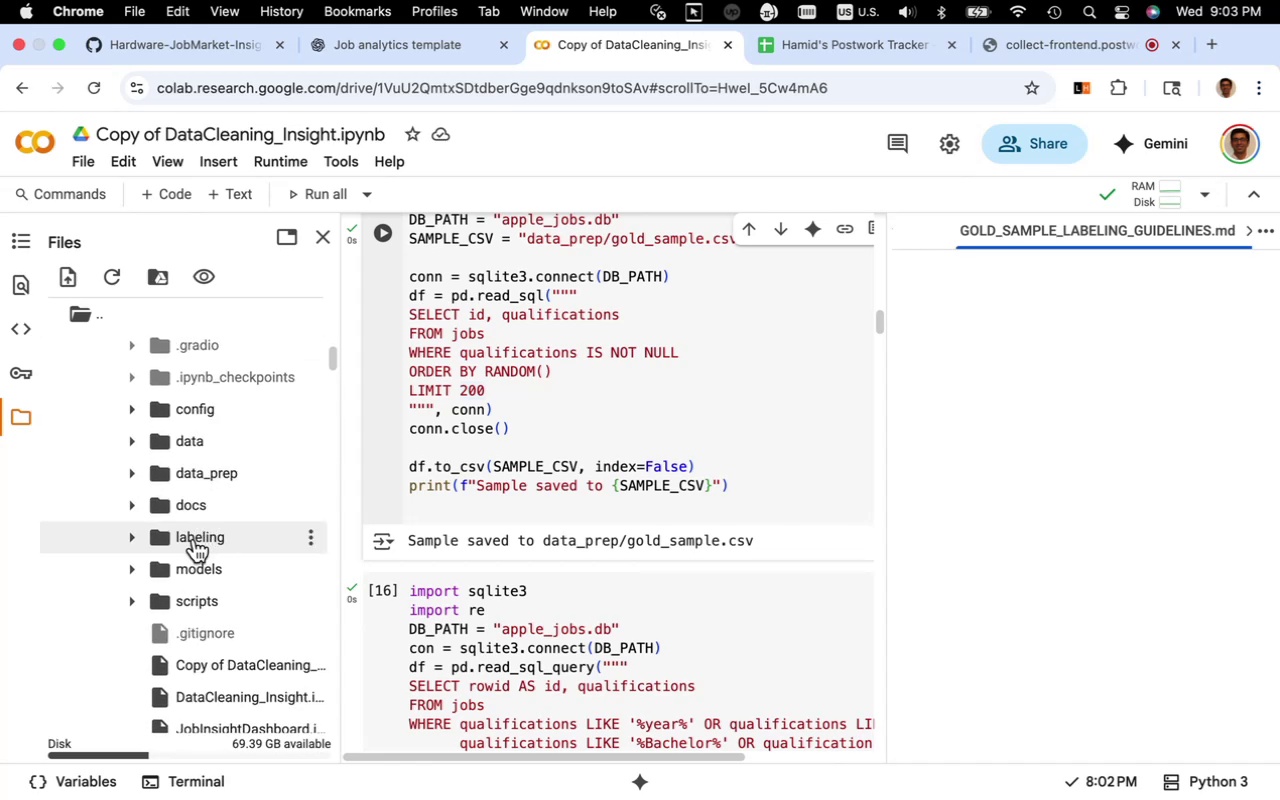 
wait(5.68)
 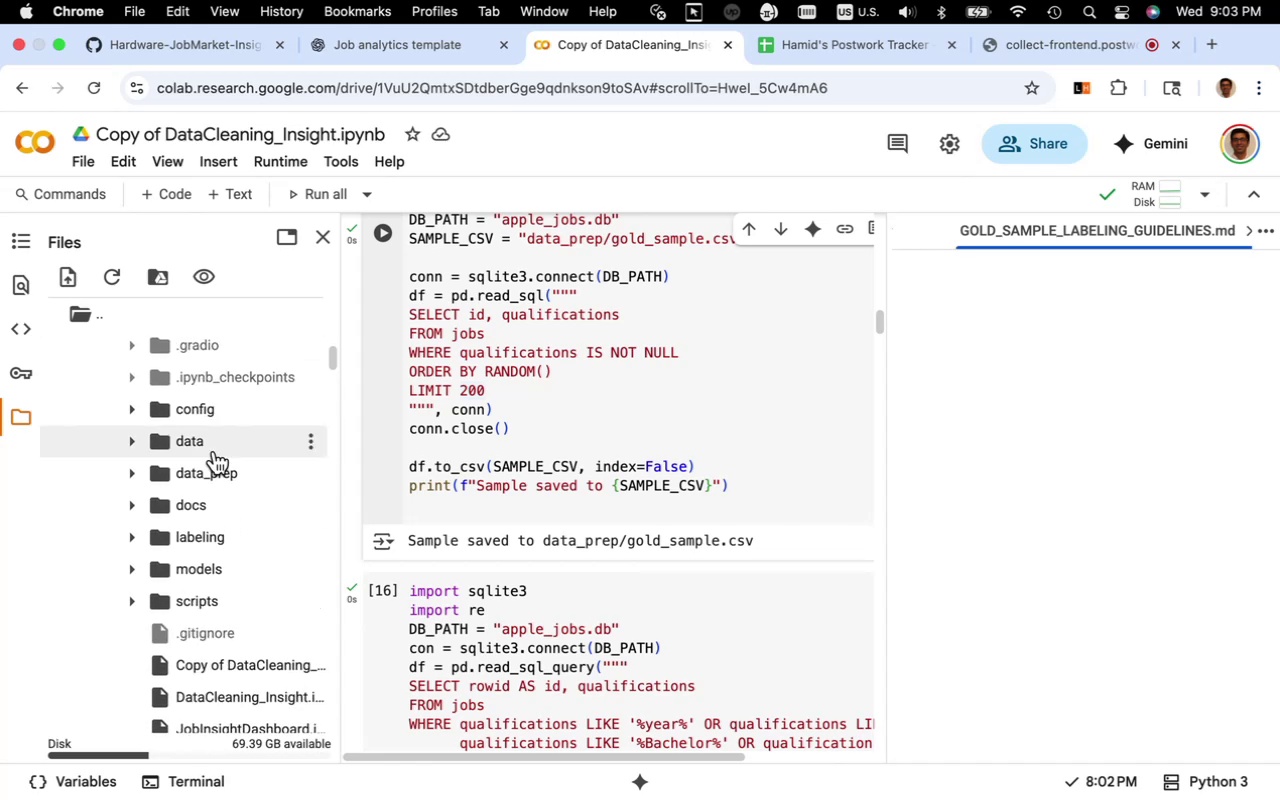 
left_click([202, 534])
 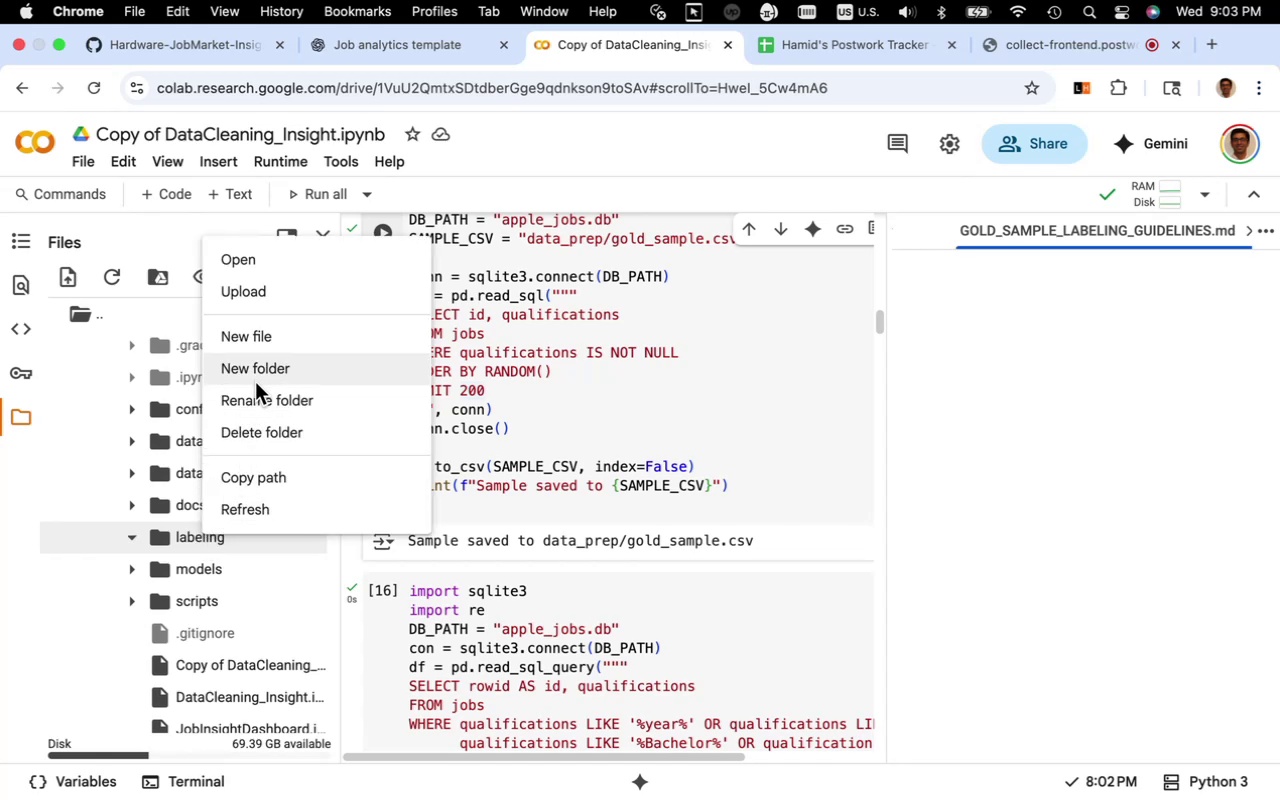 
wait(6.28)
 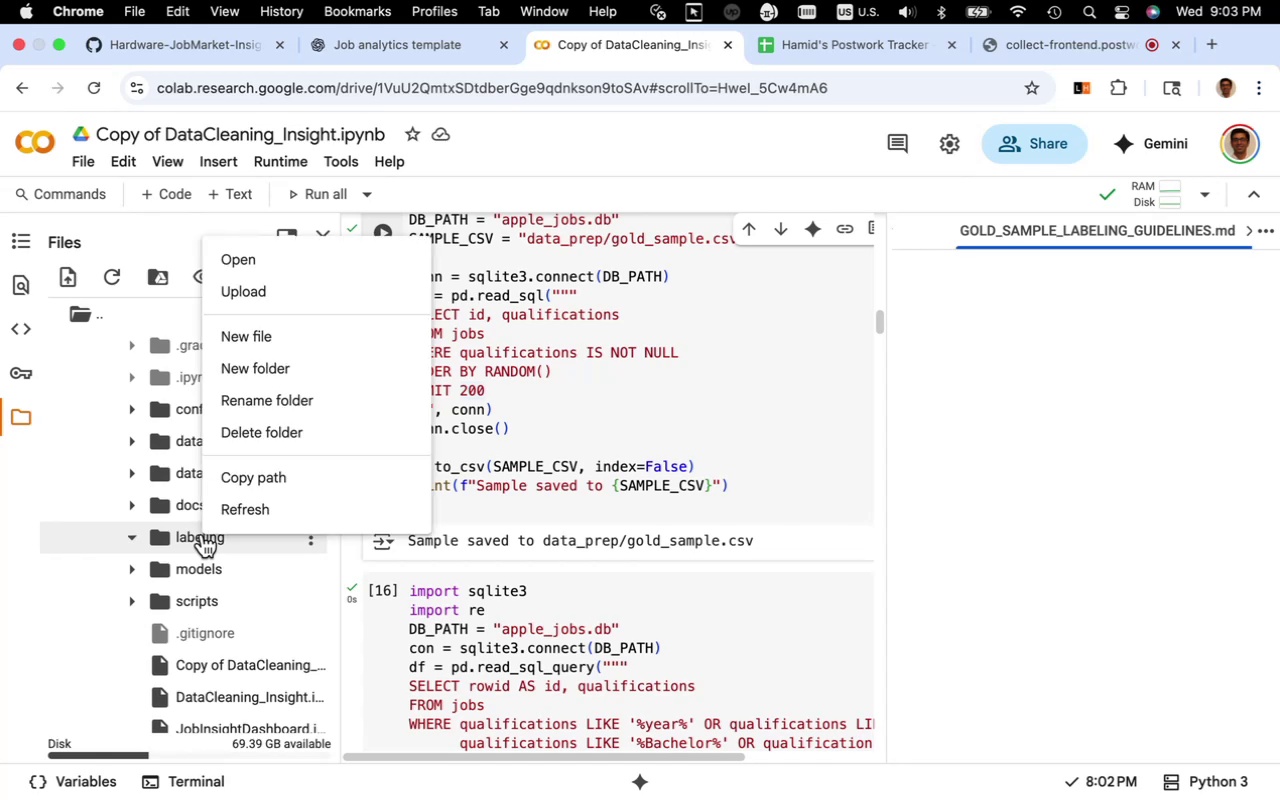 
left_click([278, 340])
 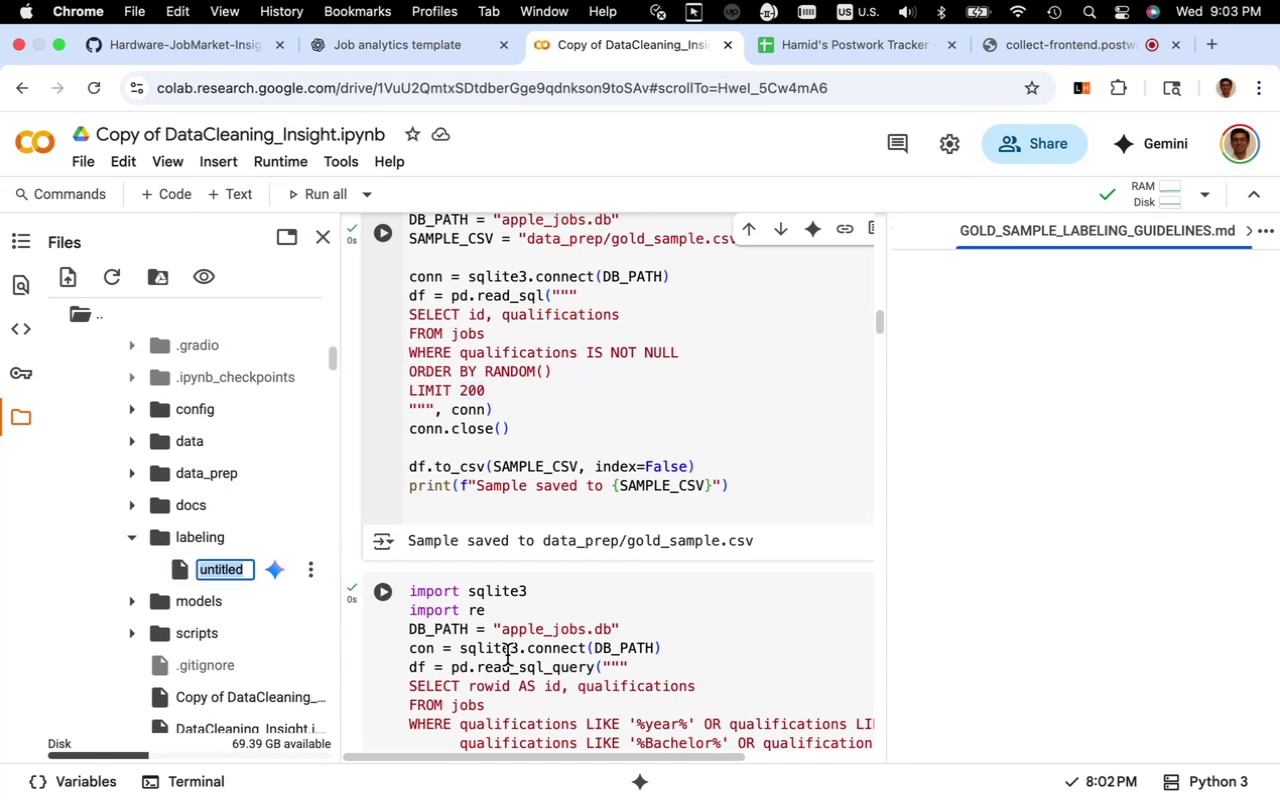 
hold_key(key=CommandLeft, duration=0.59)
 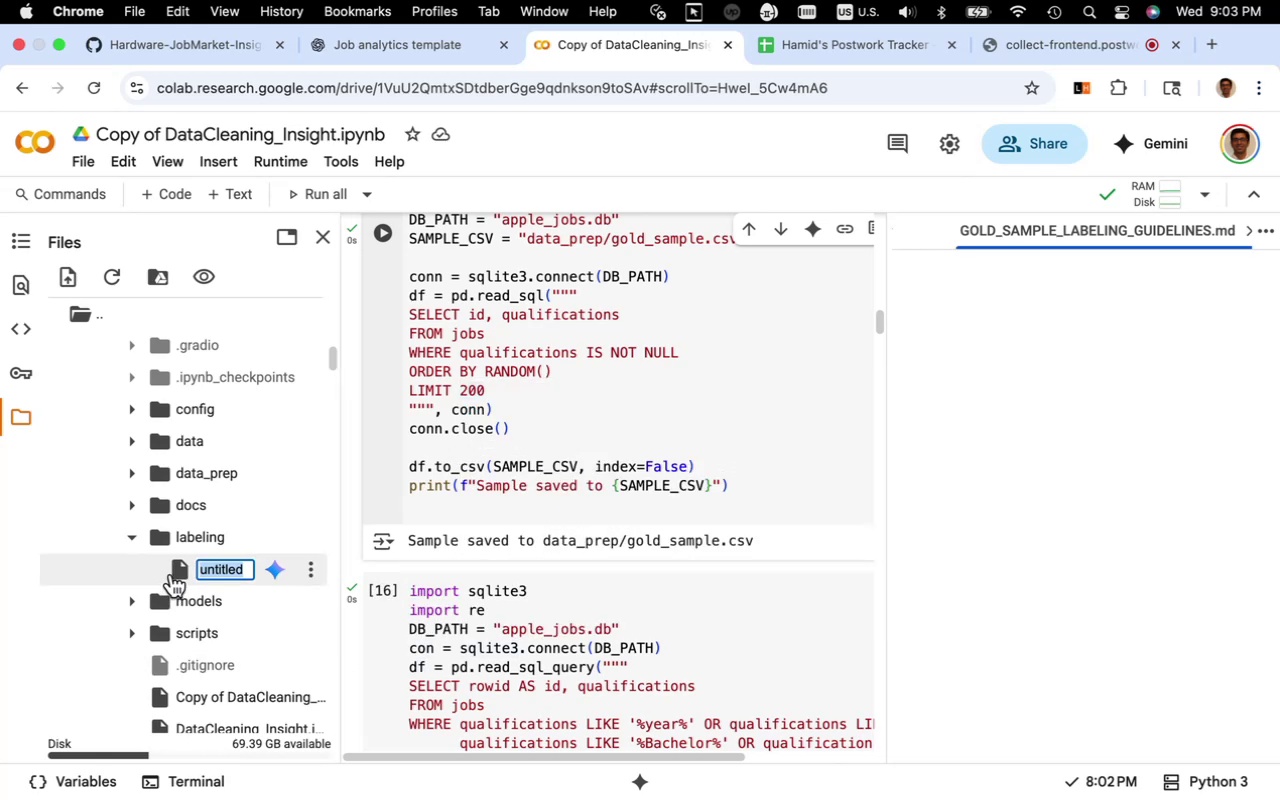 
left_click([179, 568])
 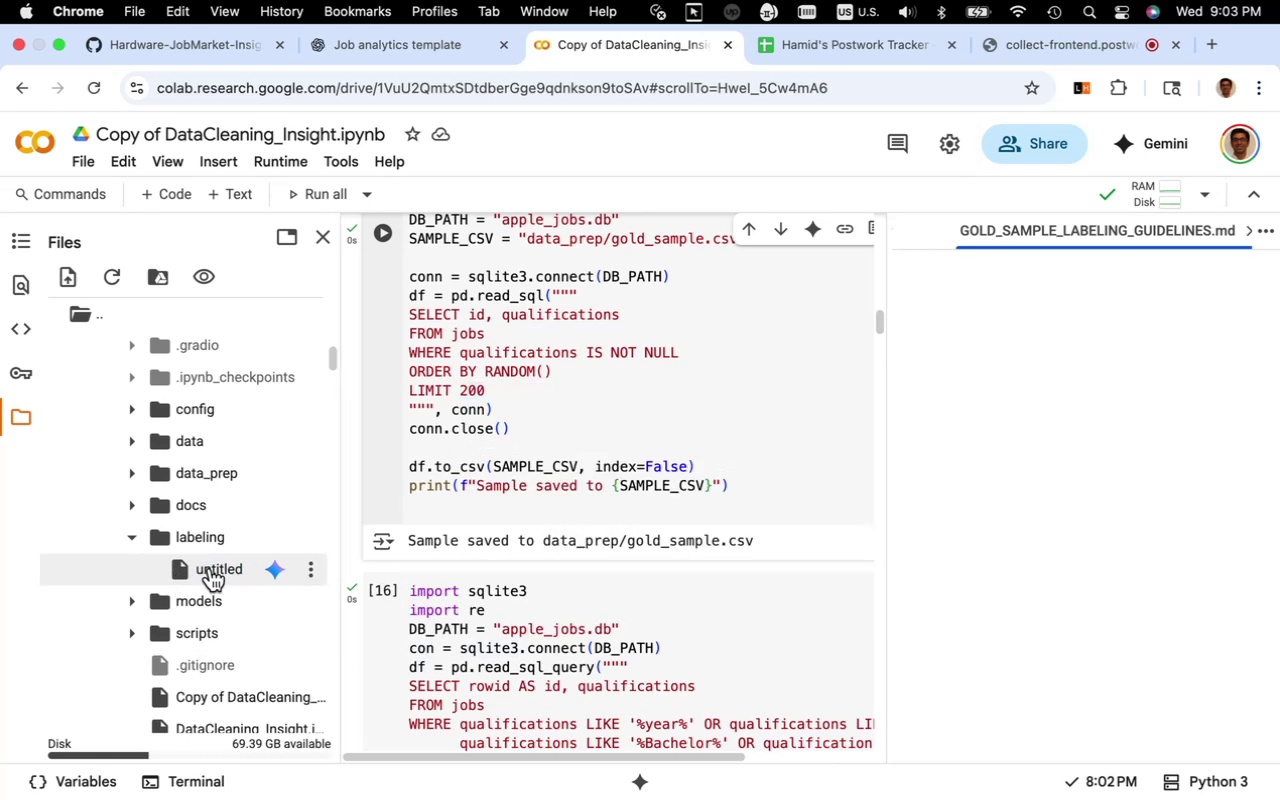 
double_click([210, 568])
 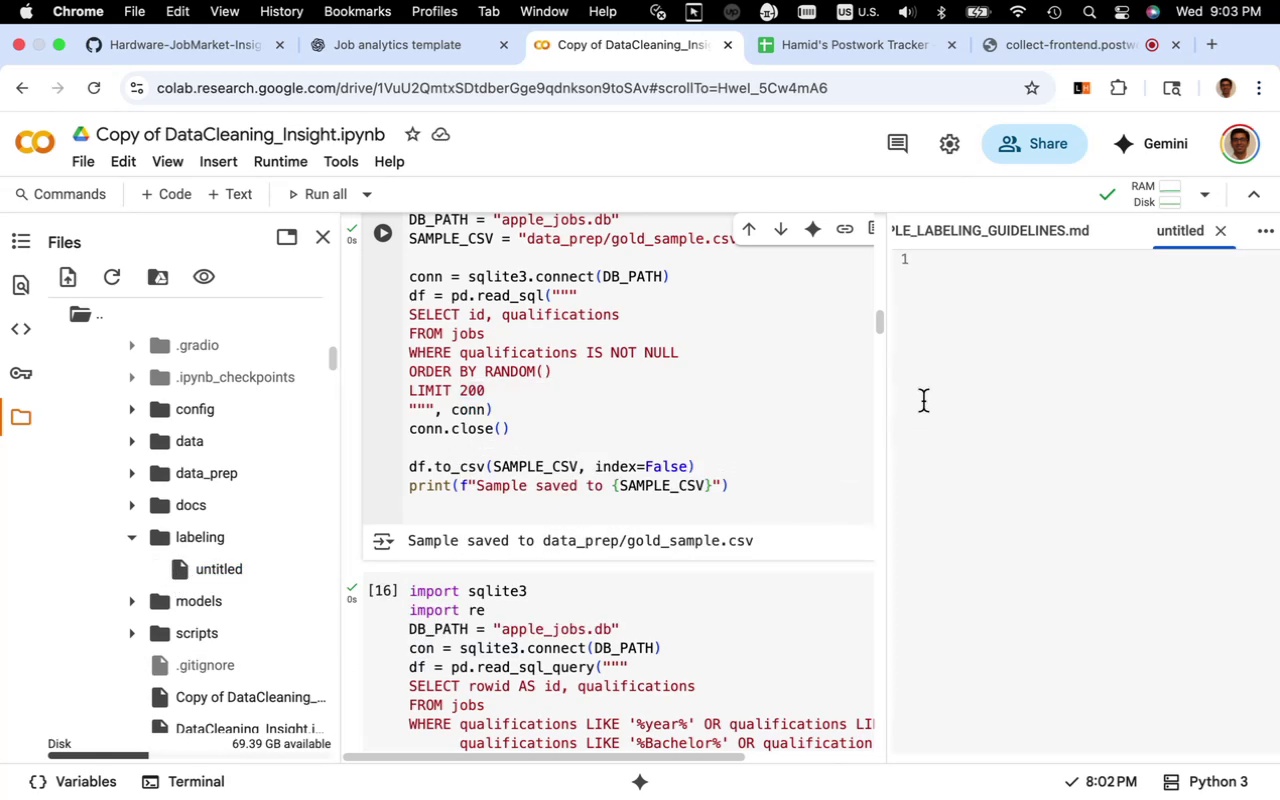 
left_click([925, 401])
 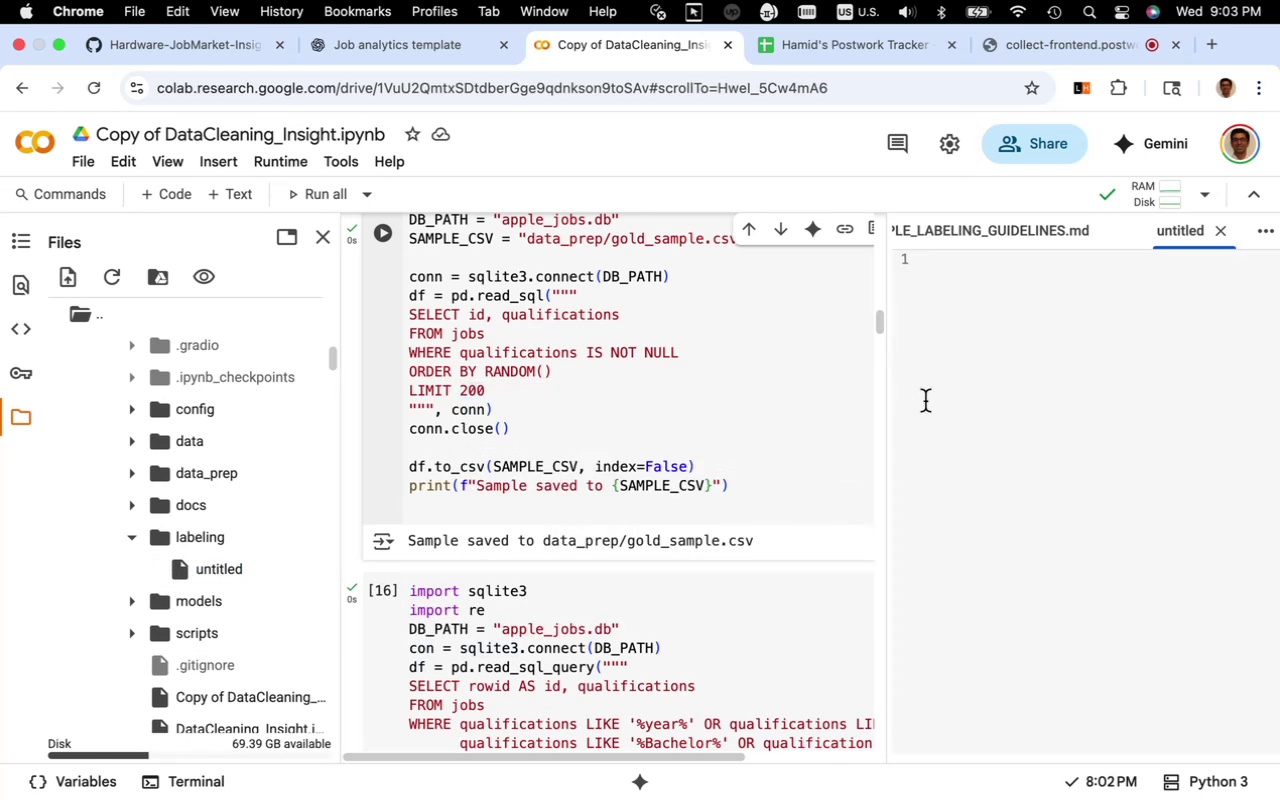 
key(Meta+V)
 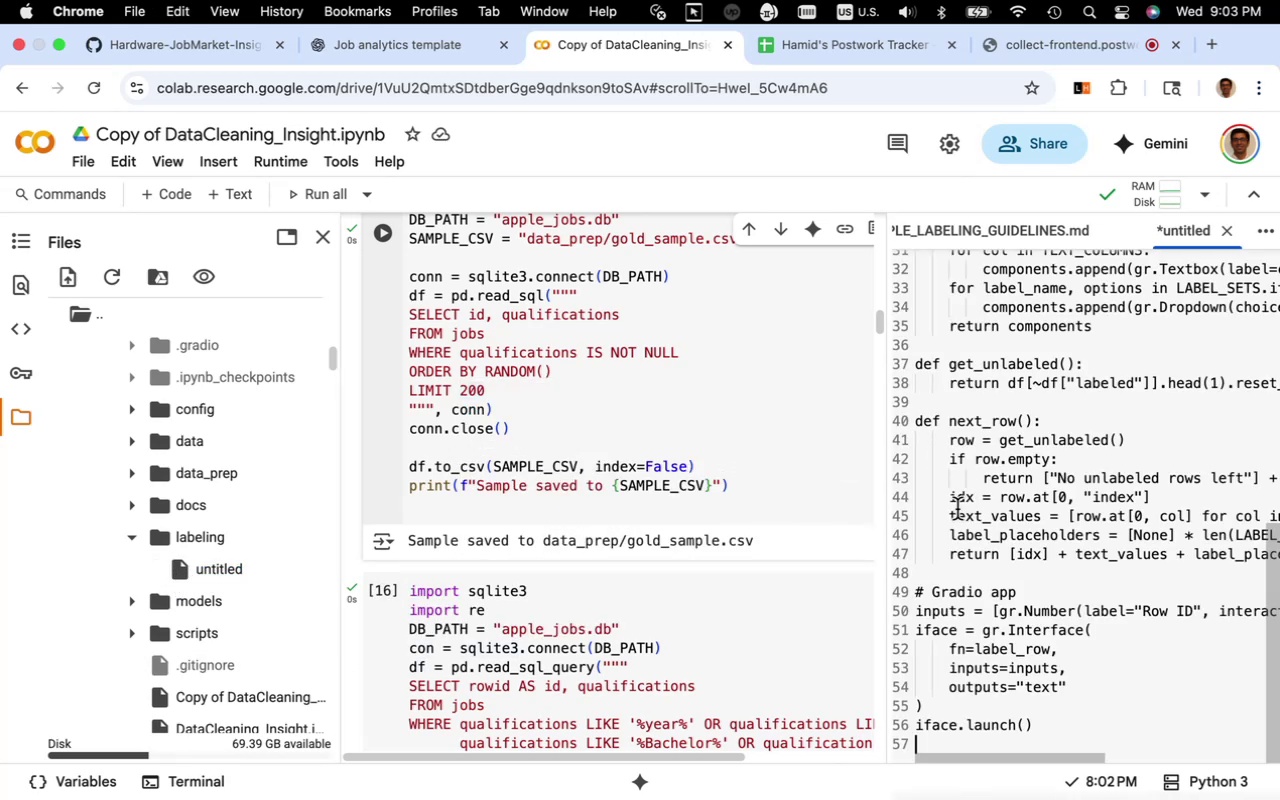 
scroll: coordinate [966, 521], scroll_direction: up, amount: 44.0
 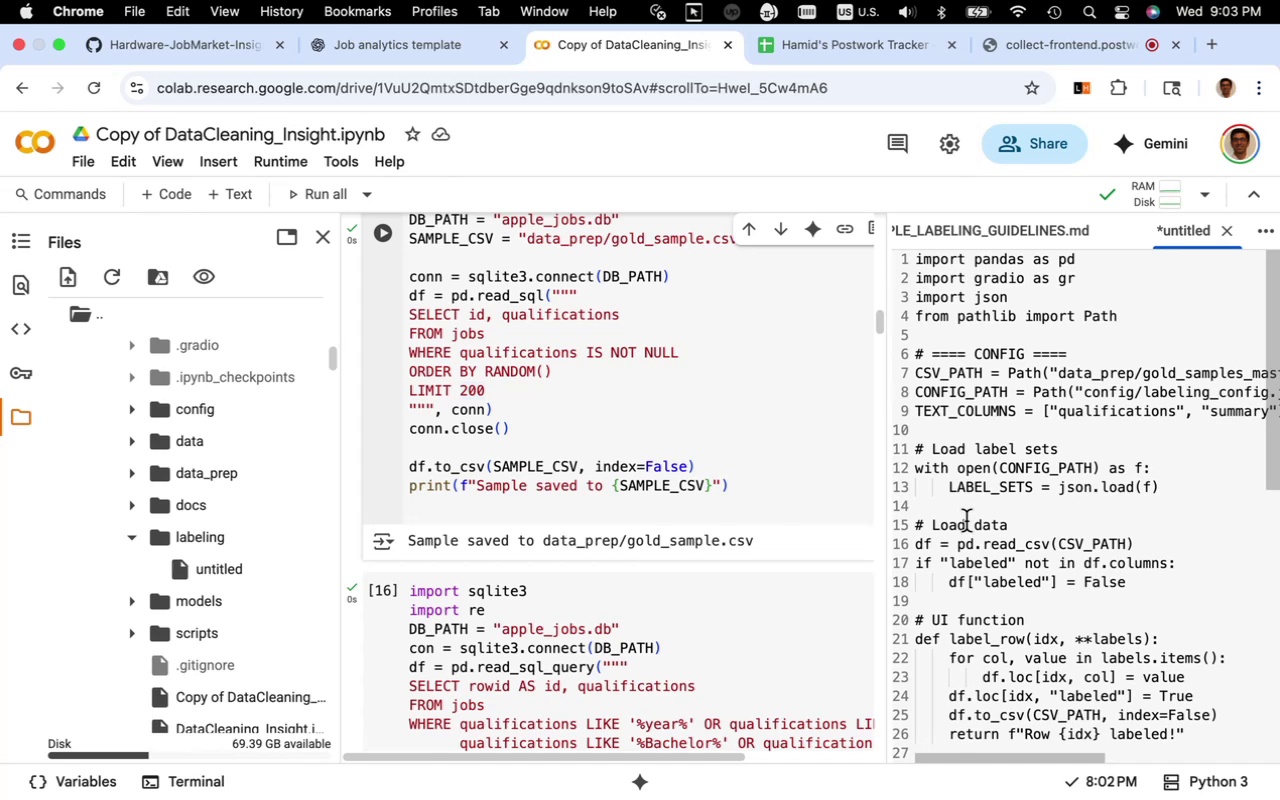 
wait(8.69)
 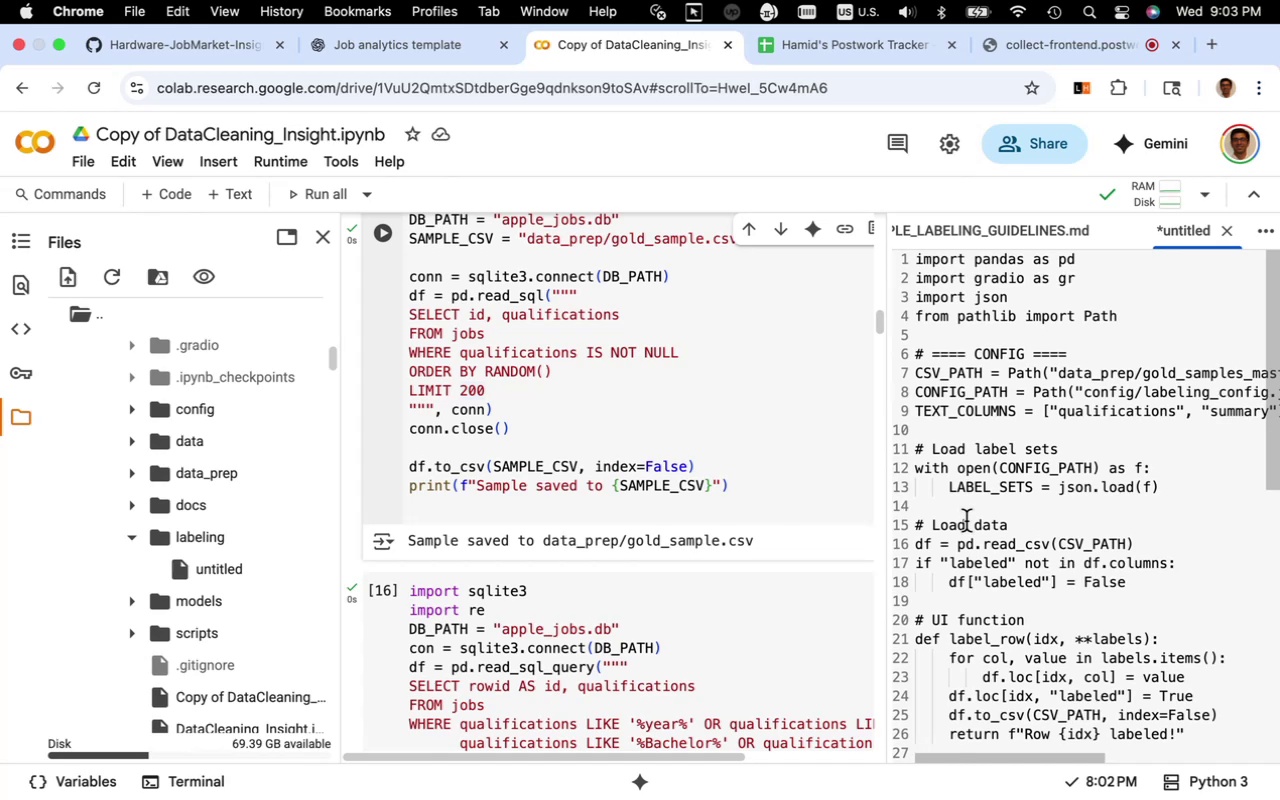 
left_click([967, 521])
 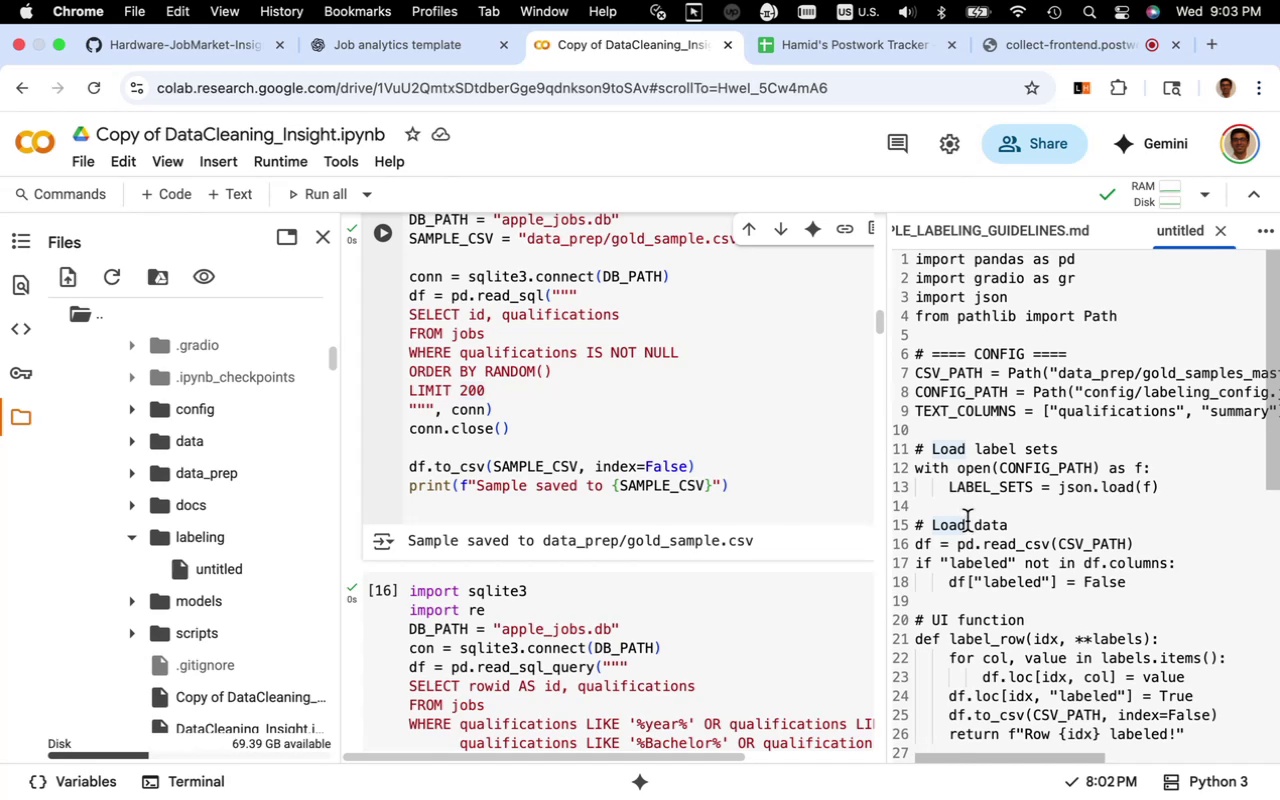 
wait(6.98)
 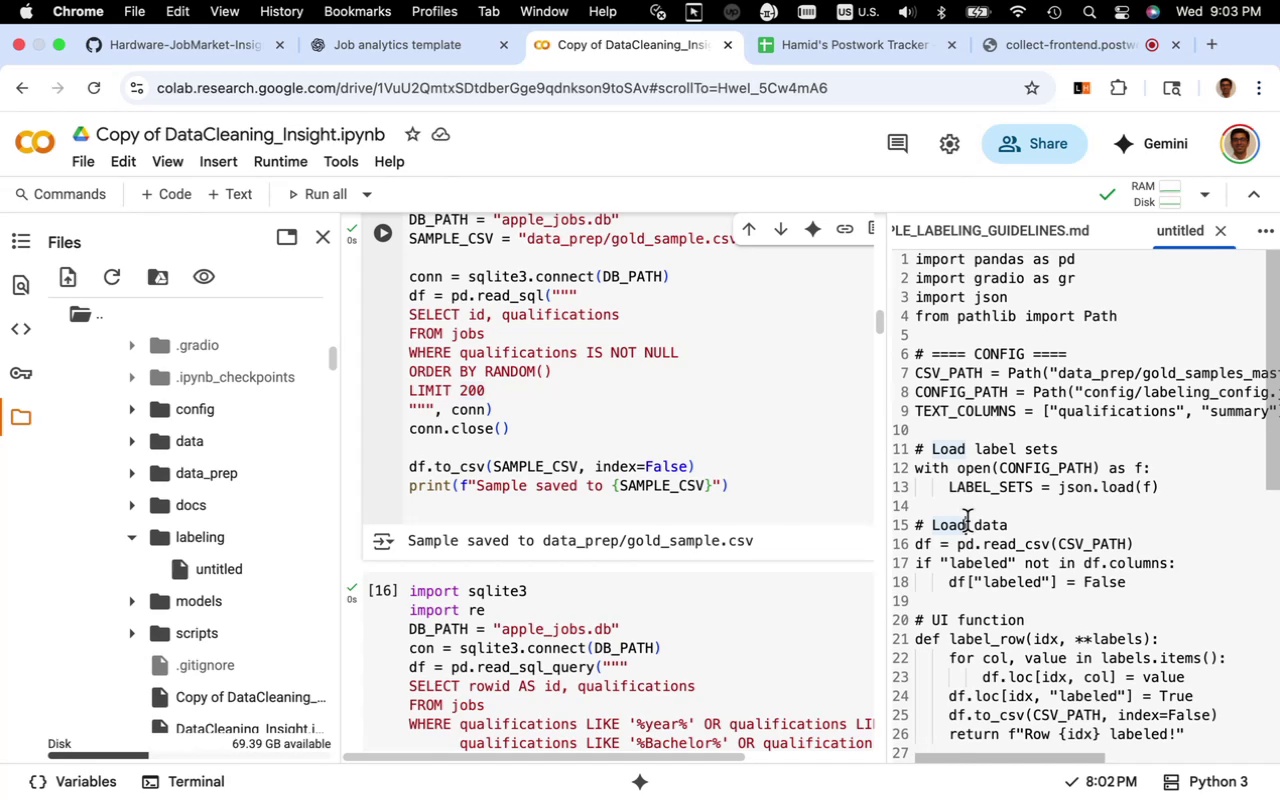 
left_click([967, 521])
 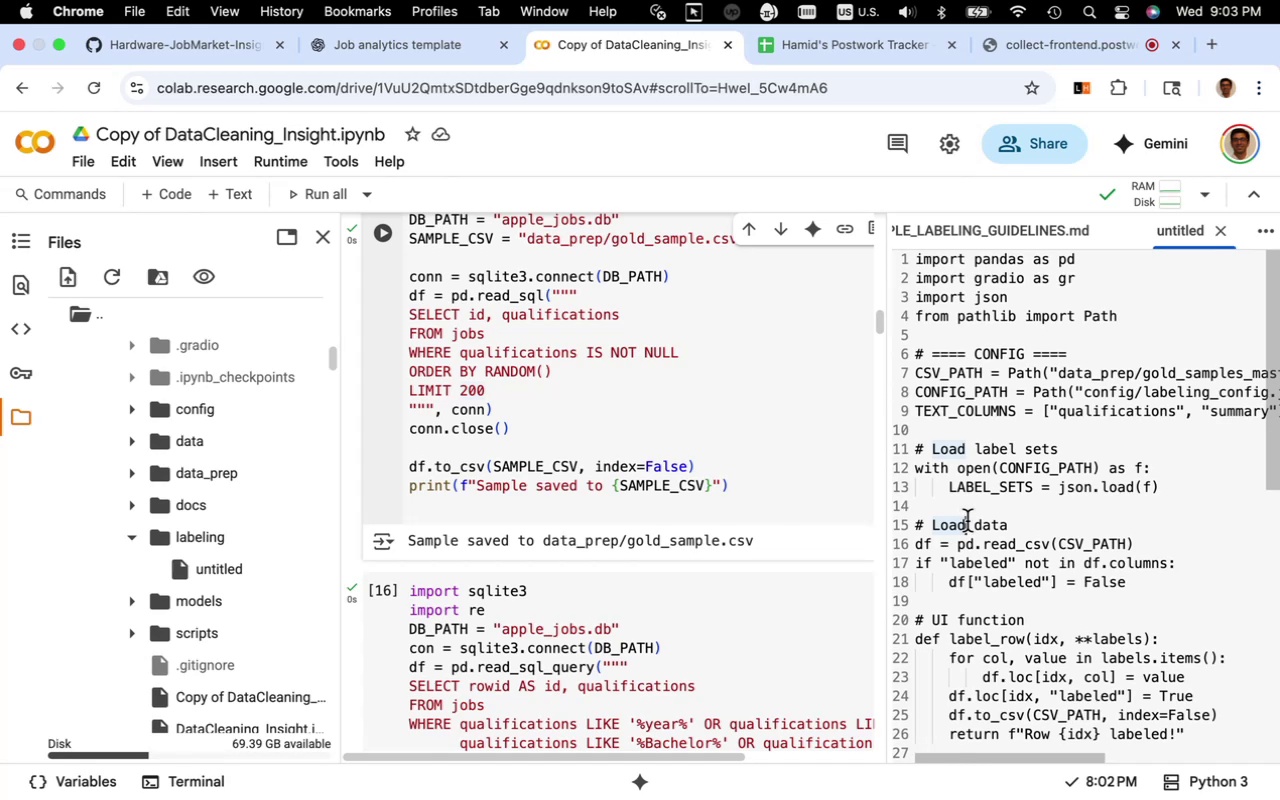 
key(Meta+A)
 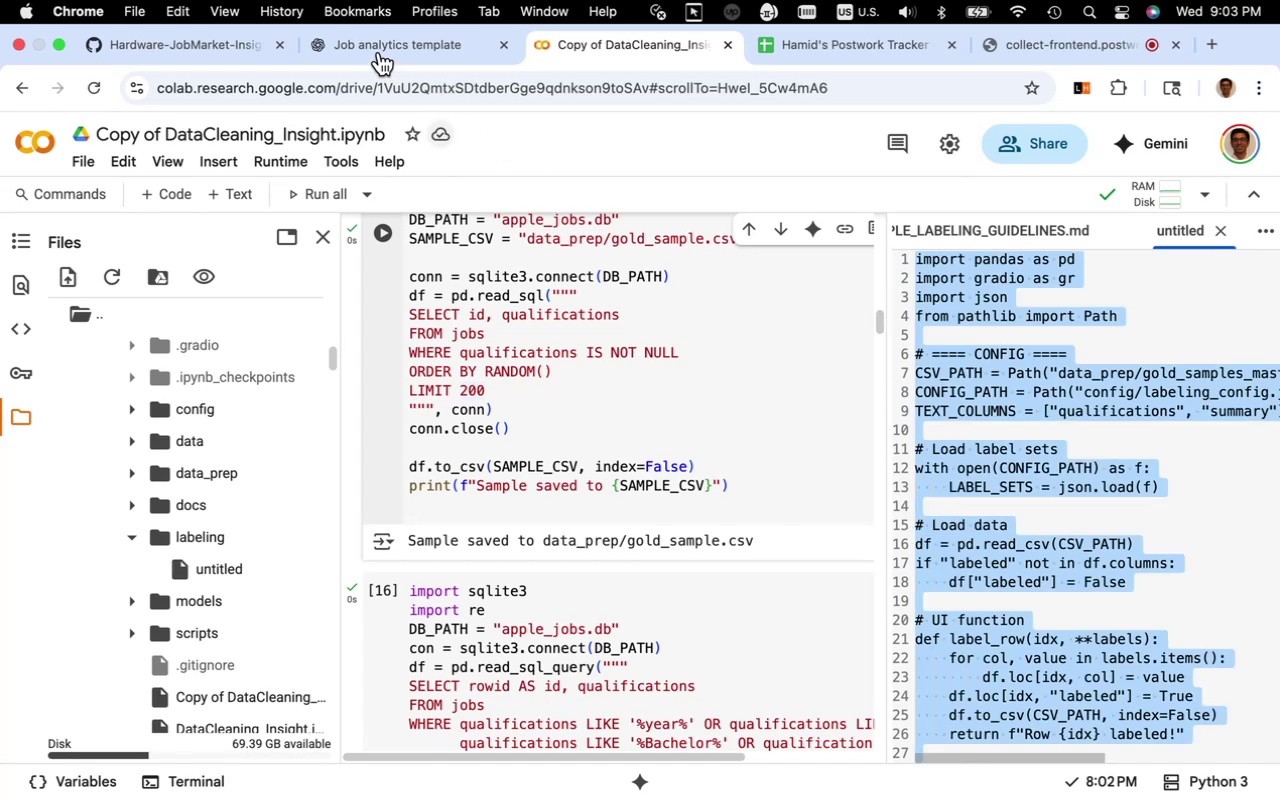 
left_click([386, 41])
 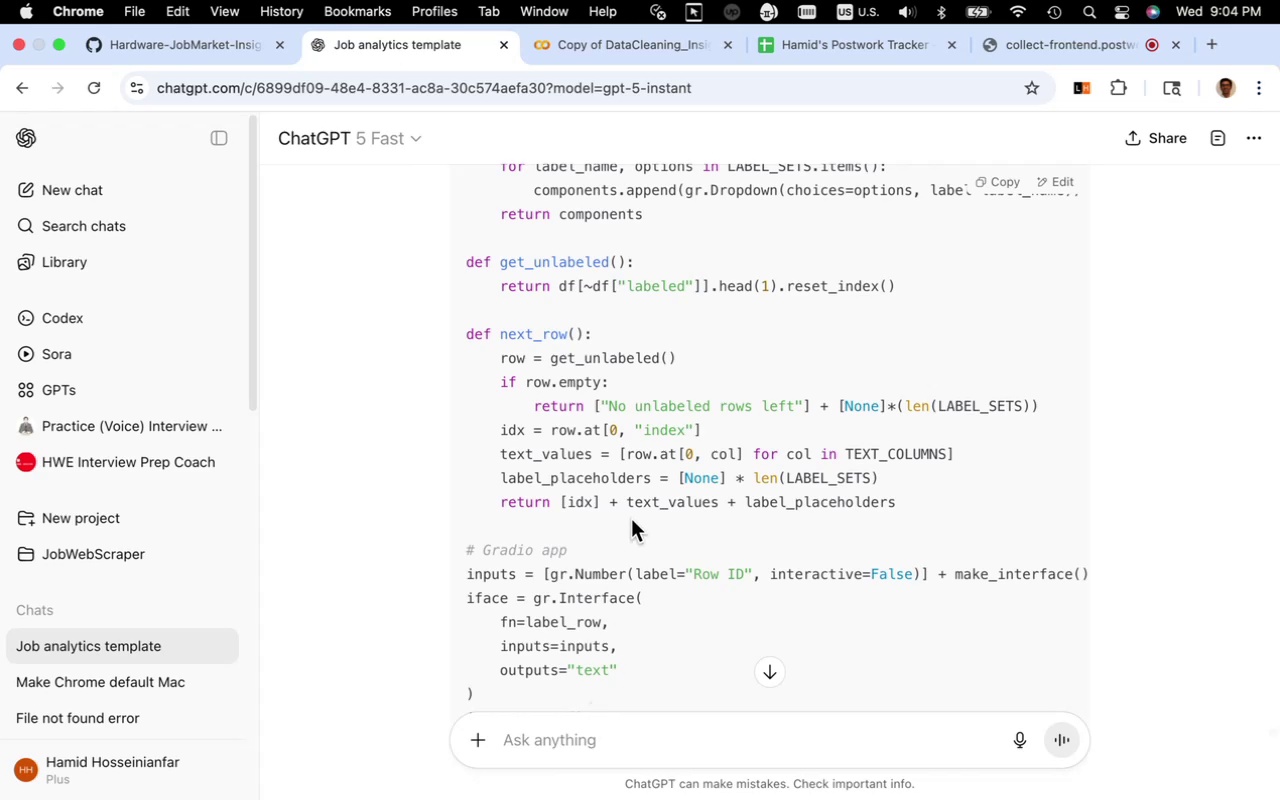 
scroll: coordinate [631, 517], scroll_direction: up, amount: 25.0
 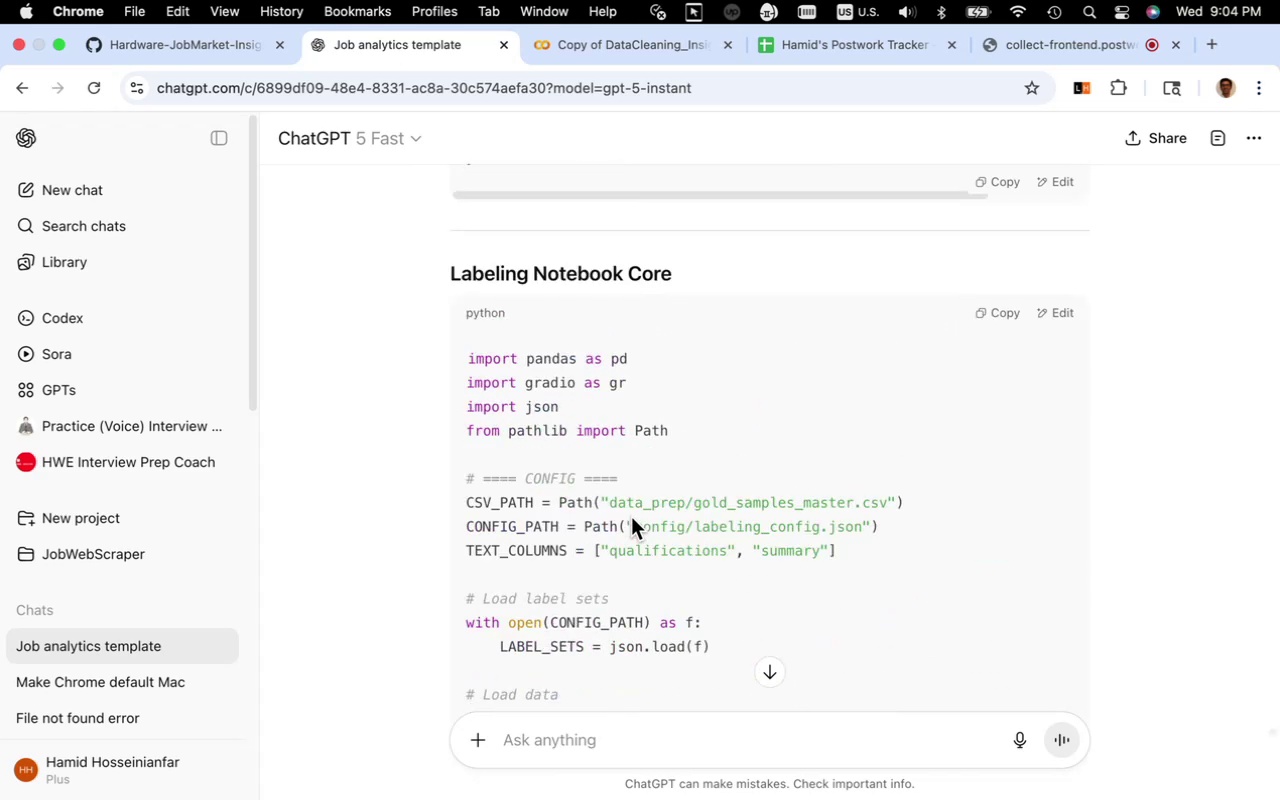 
scroll: coordinate [631, 517], scroll_direction: down, amount: 45.0
 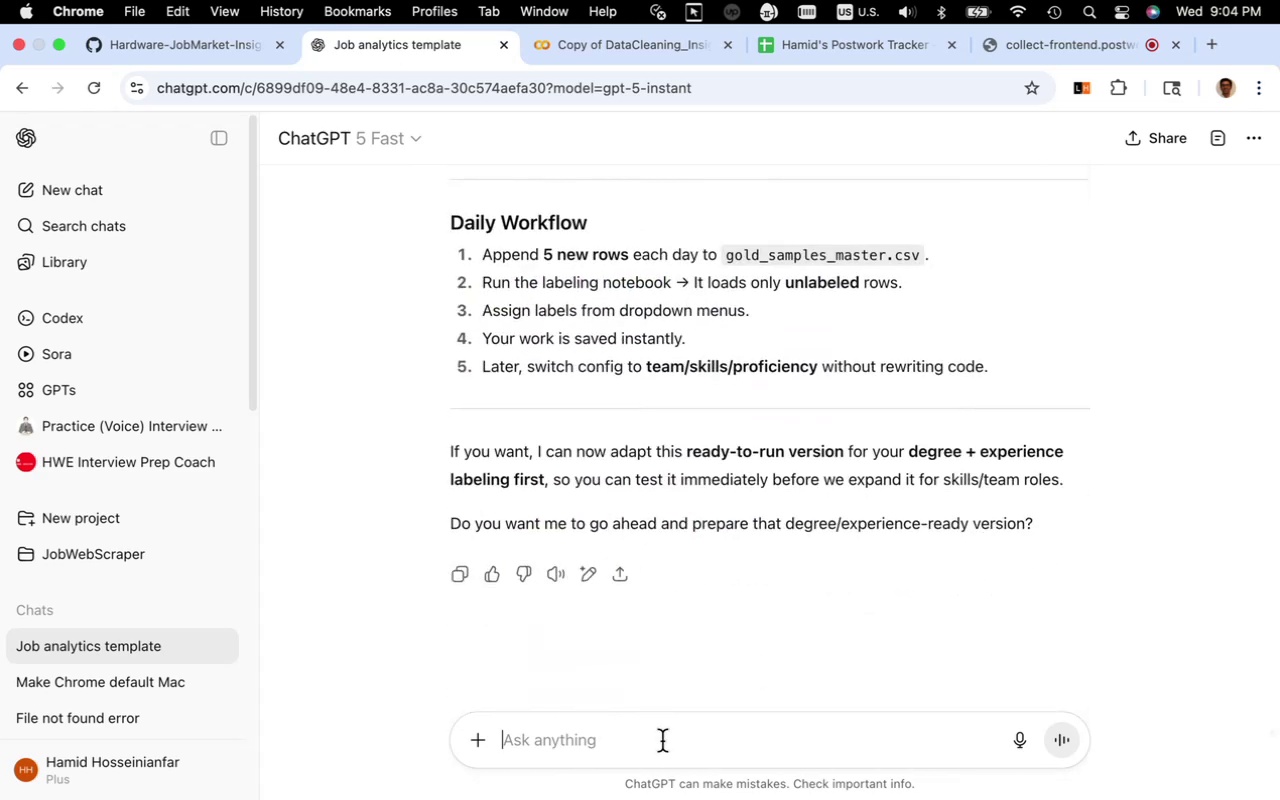 
type(yes. also ma)
key(Backspace)
key(Backspace)
type(create )
 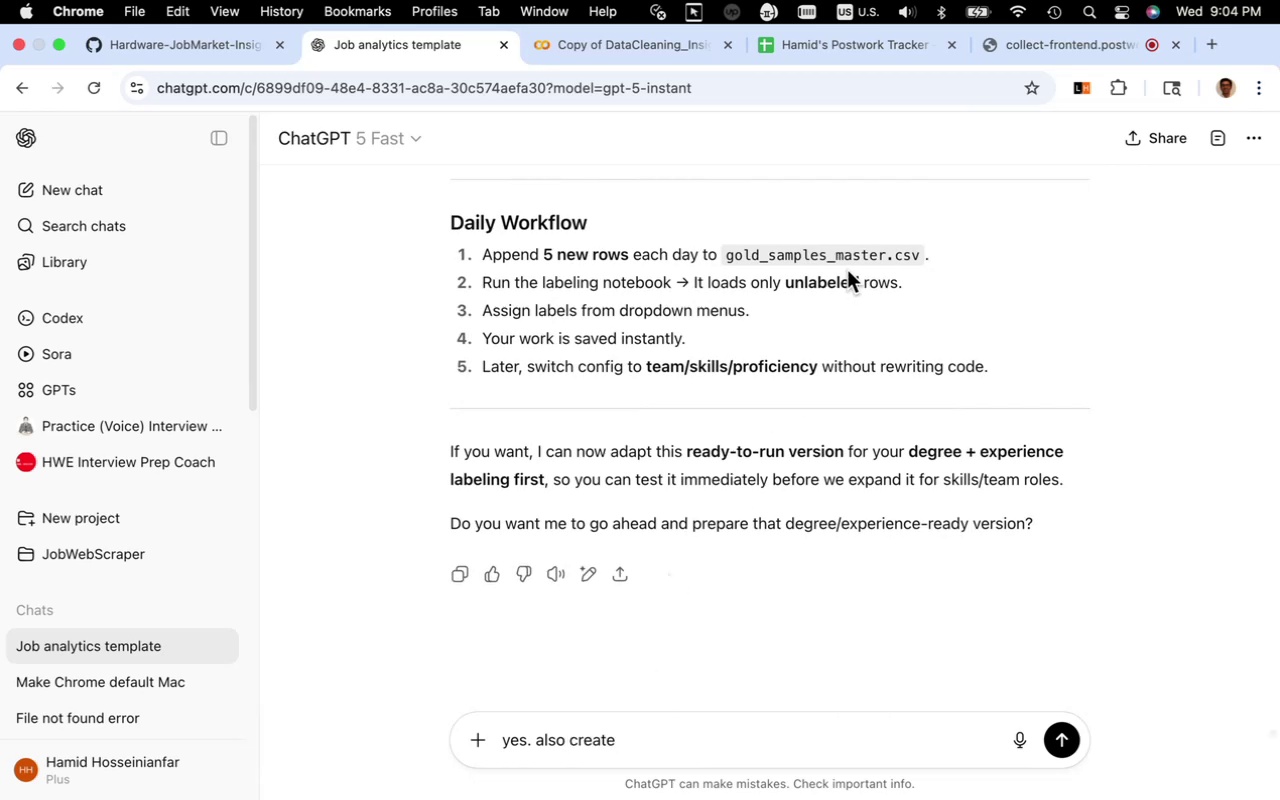 
wait(5.44)
 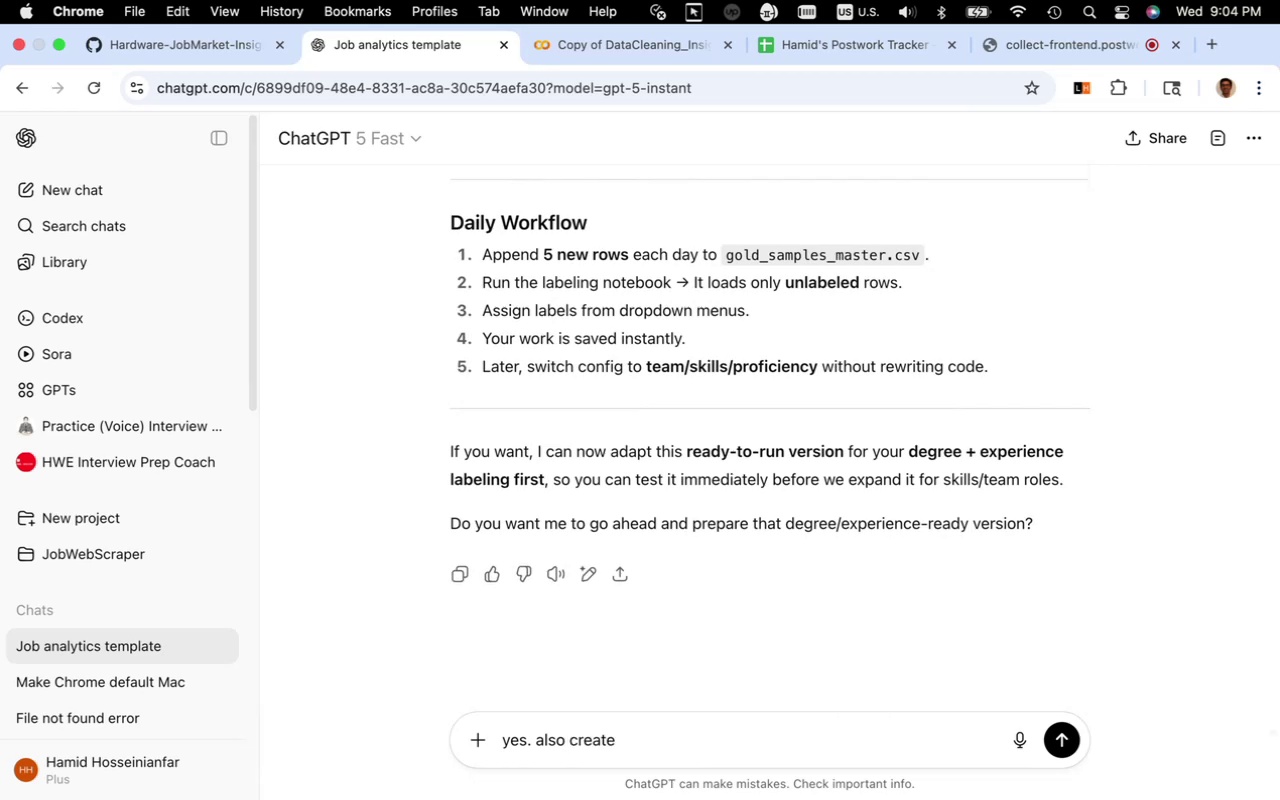 
left_click_drag(start_coordinate=[919, 251], to_coordinate=[728, 251])
 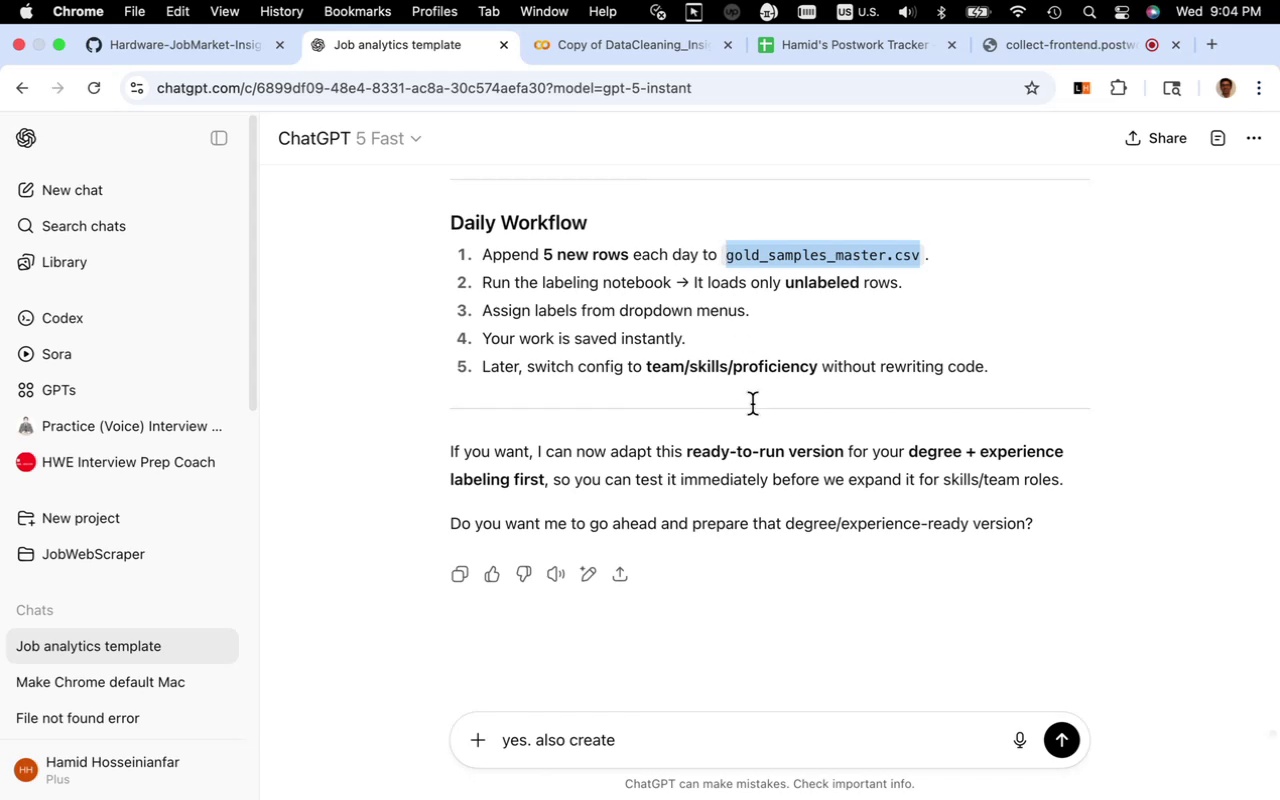 
key(Meta+C)
 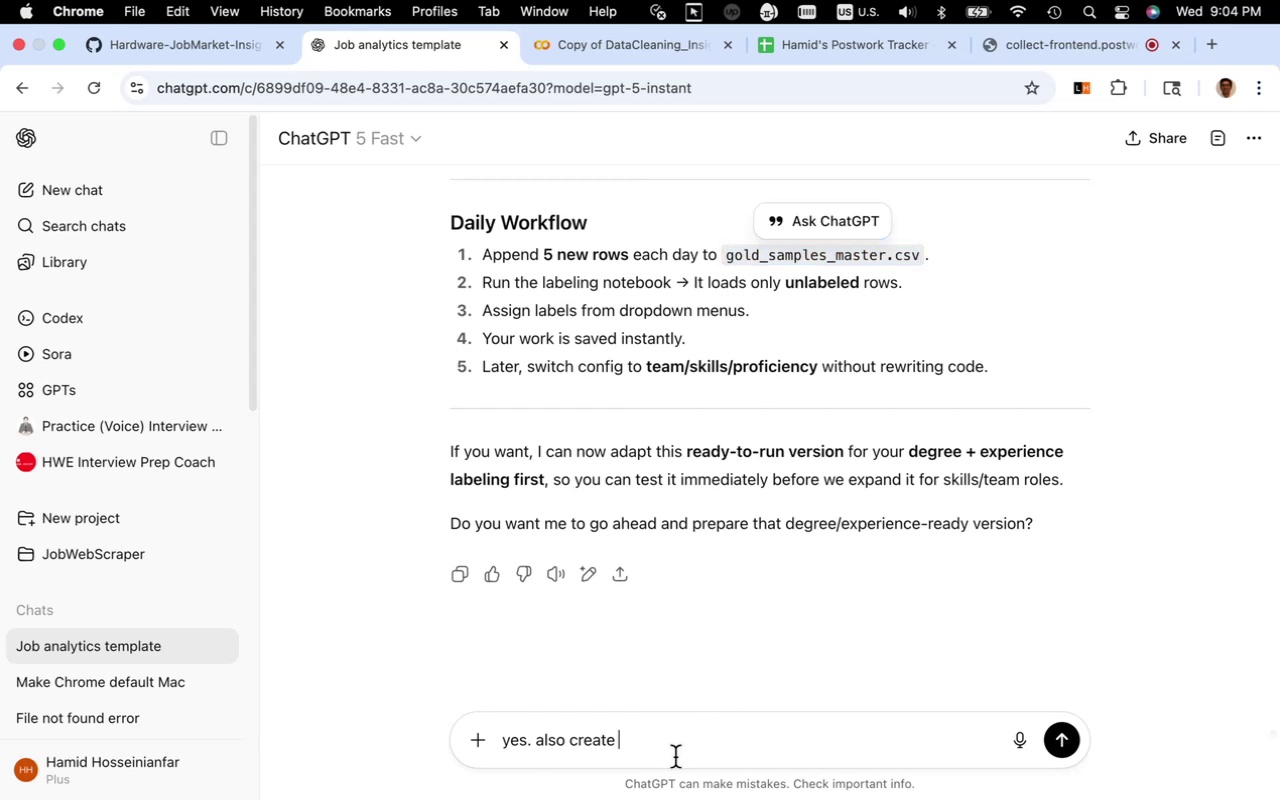 
left_click([675, 757])
 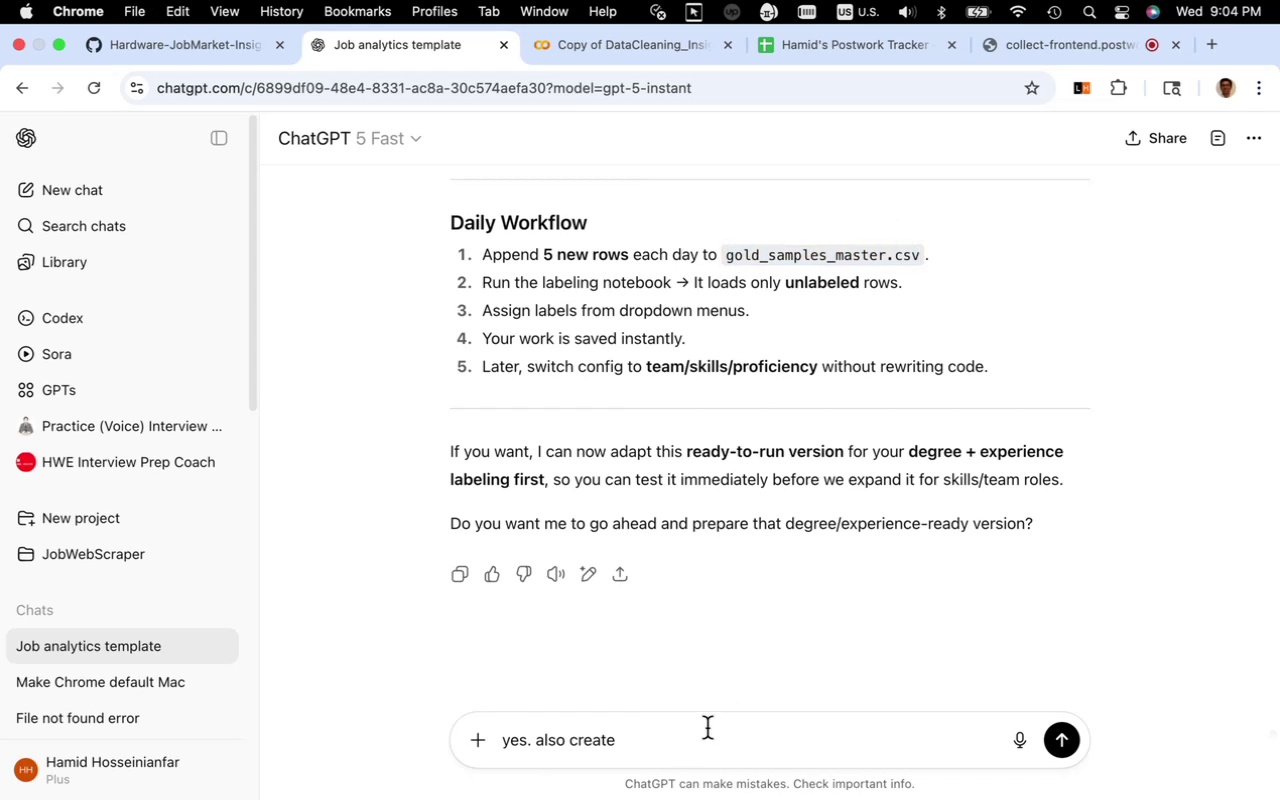 
key(Meta+CommandLeft)
 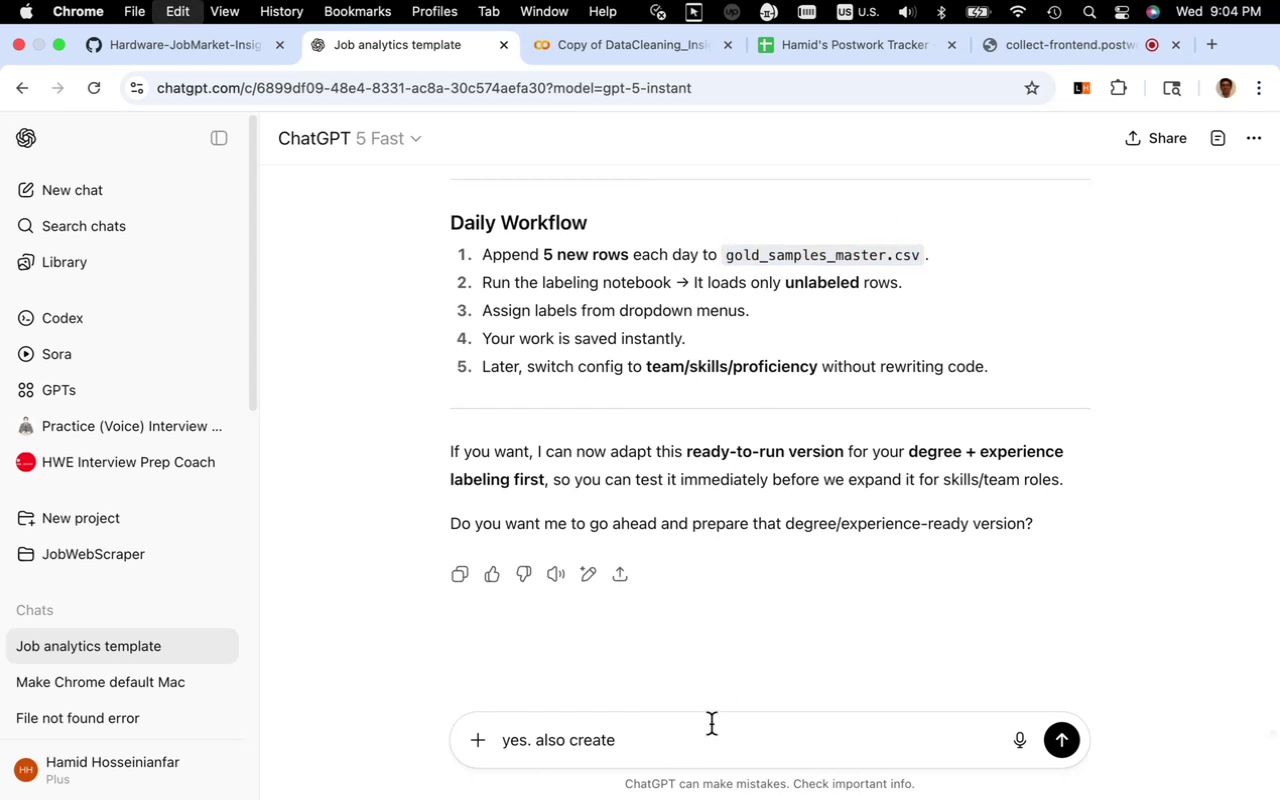 
key(Meta+V)
 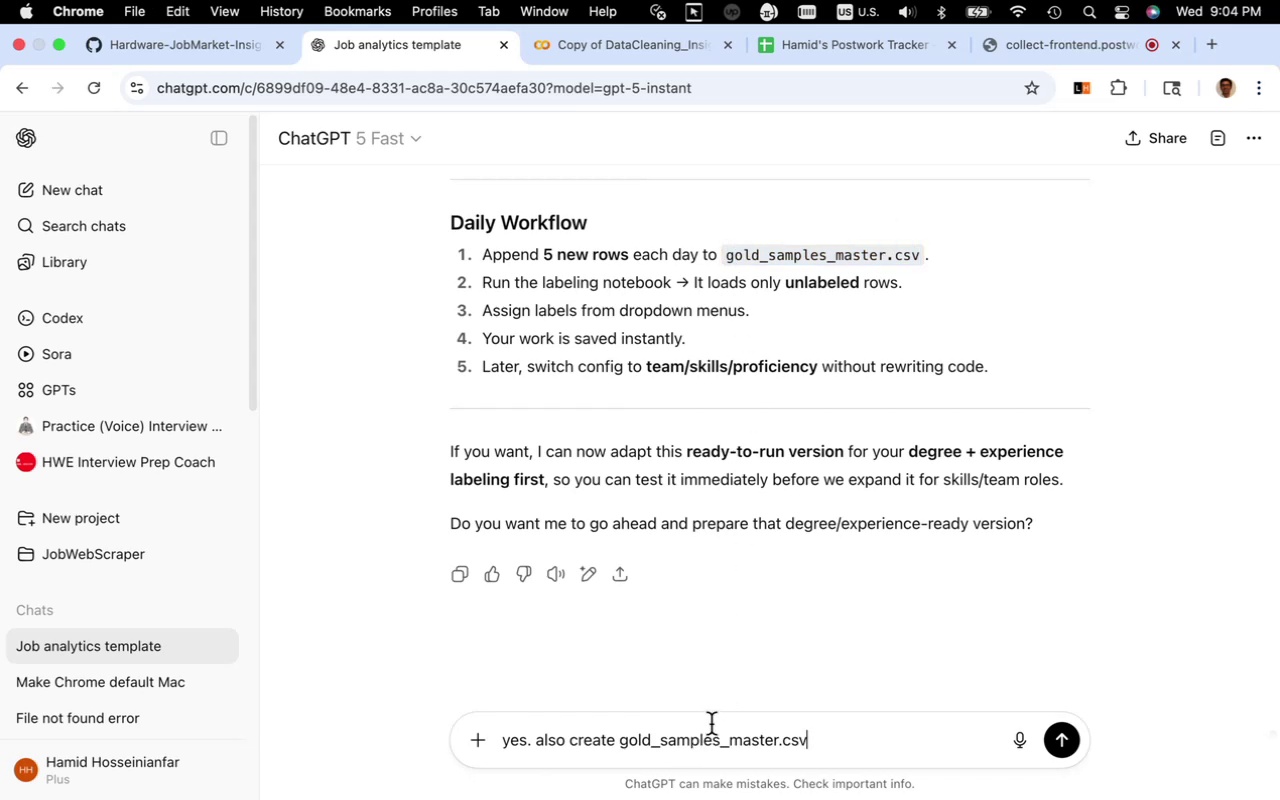 
type( if it does not exist and also include all DB fields ()
 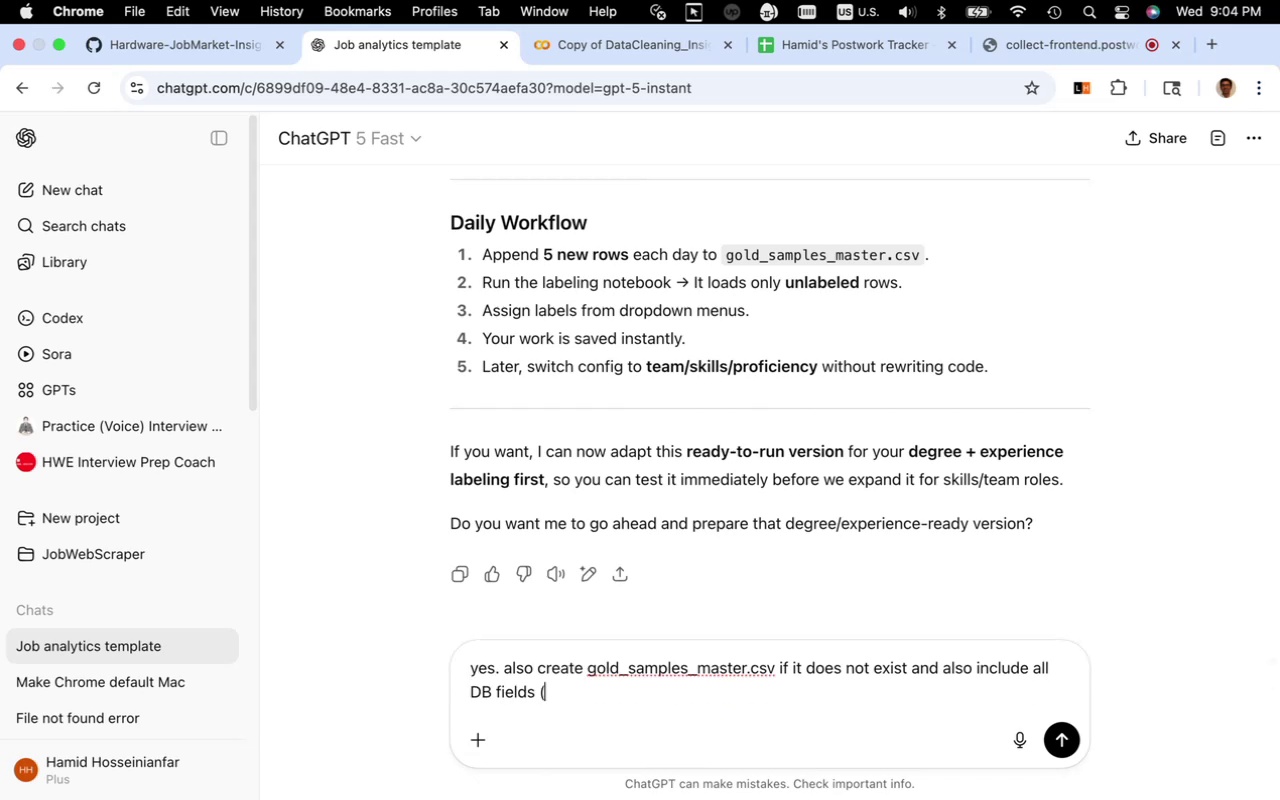 
type(id, role_numebr)
key(Backspace)
type(er, summary, ...) for future reuse)
 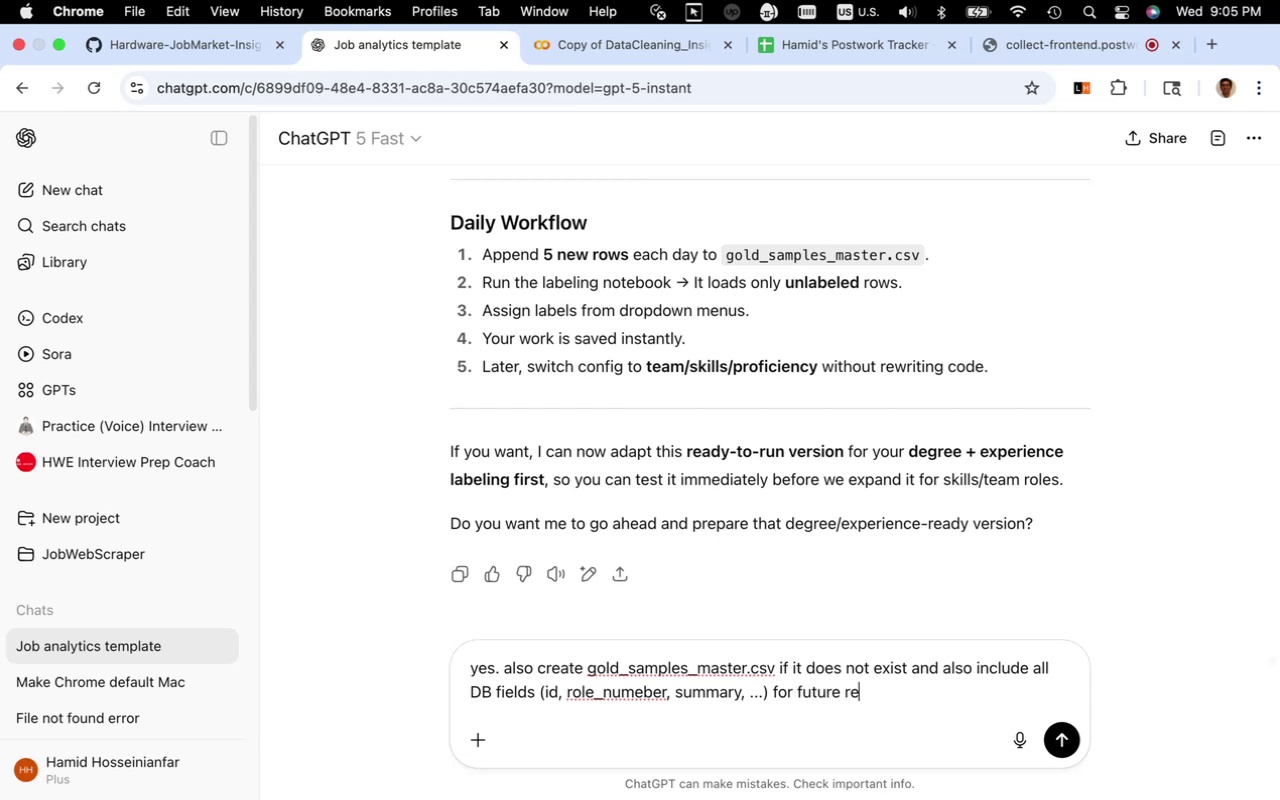 
wait(10.53)
 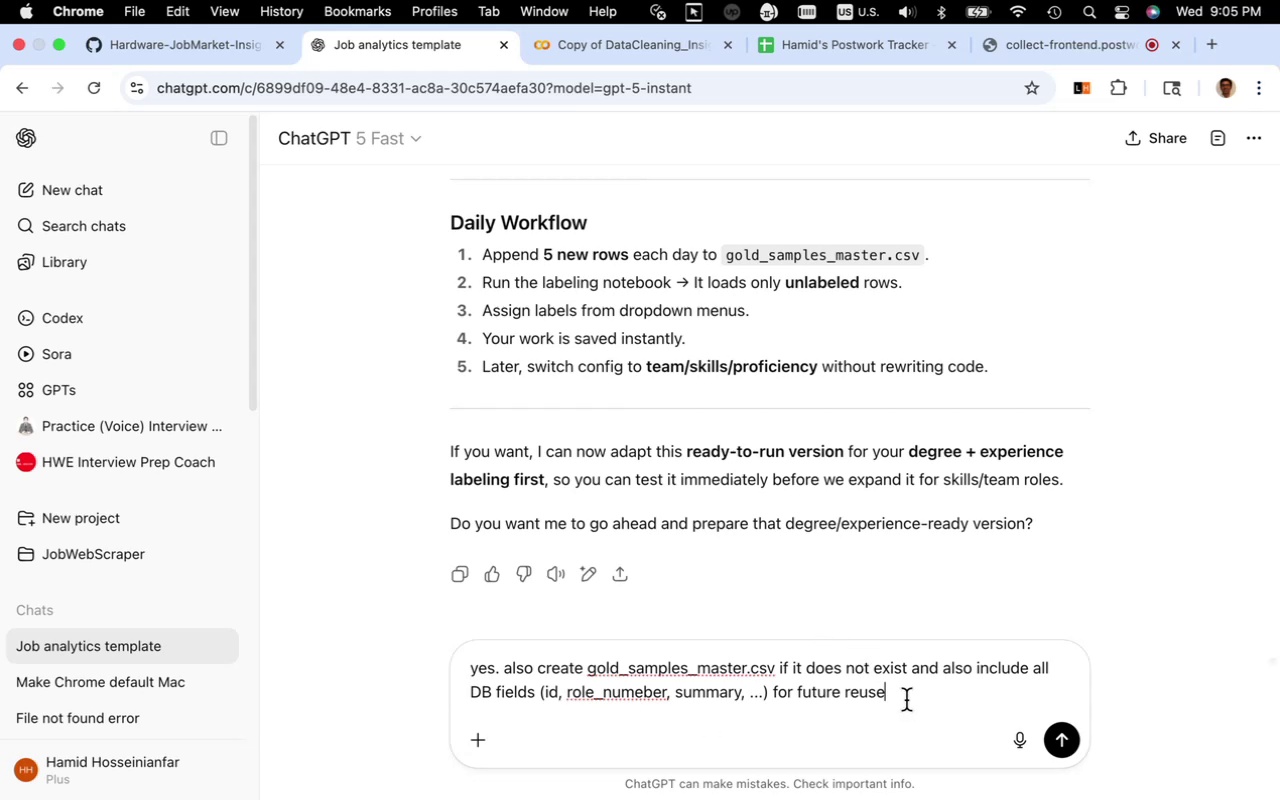 
key(Backspace)
 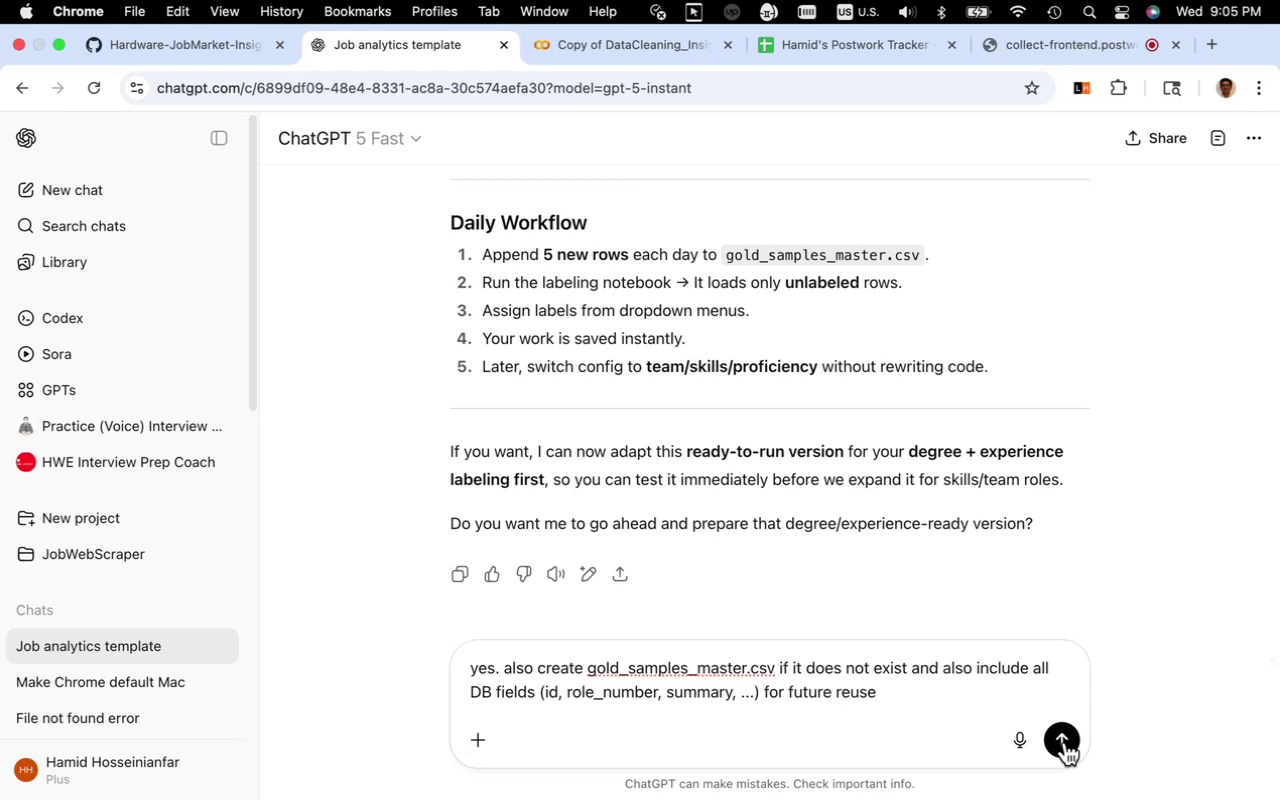 
left_click([1065, 741])
 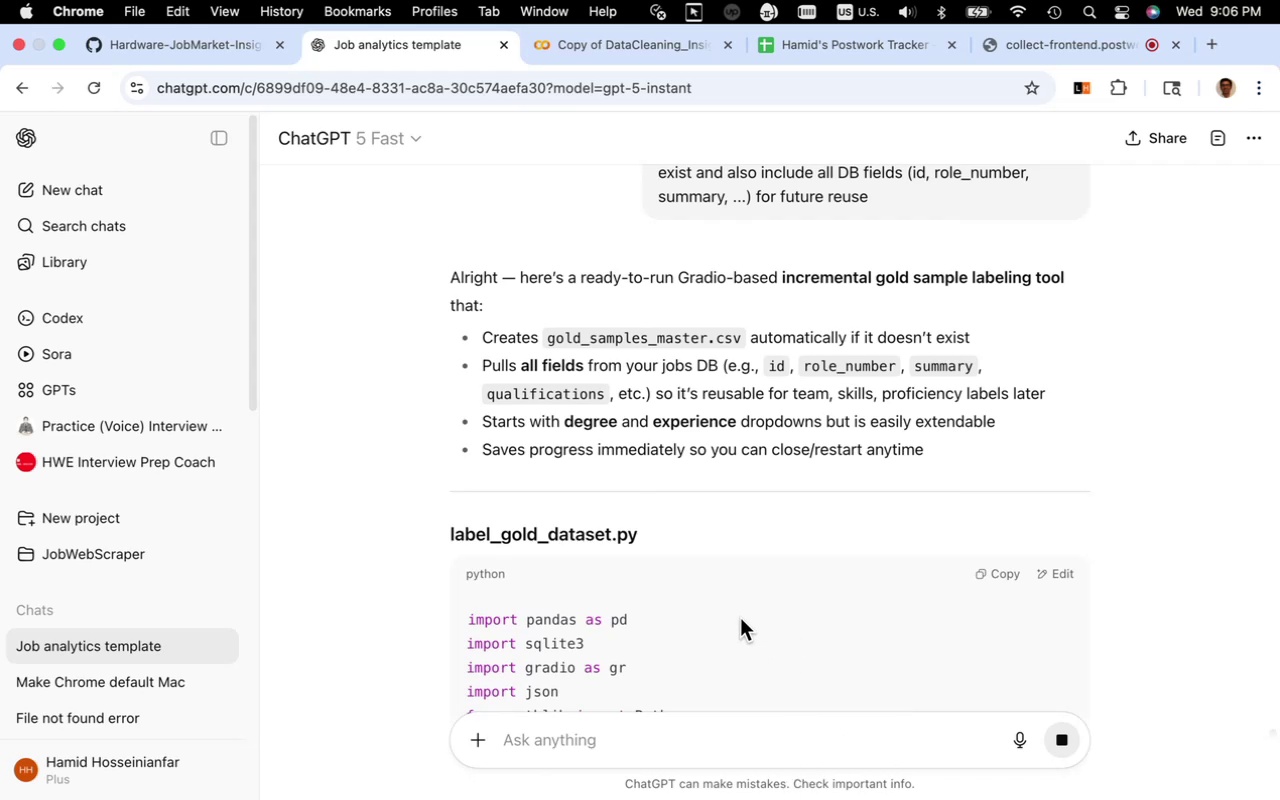 
wait(50.85)
 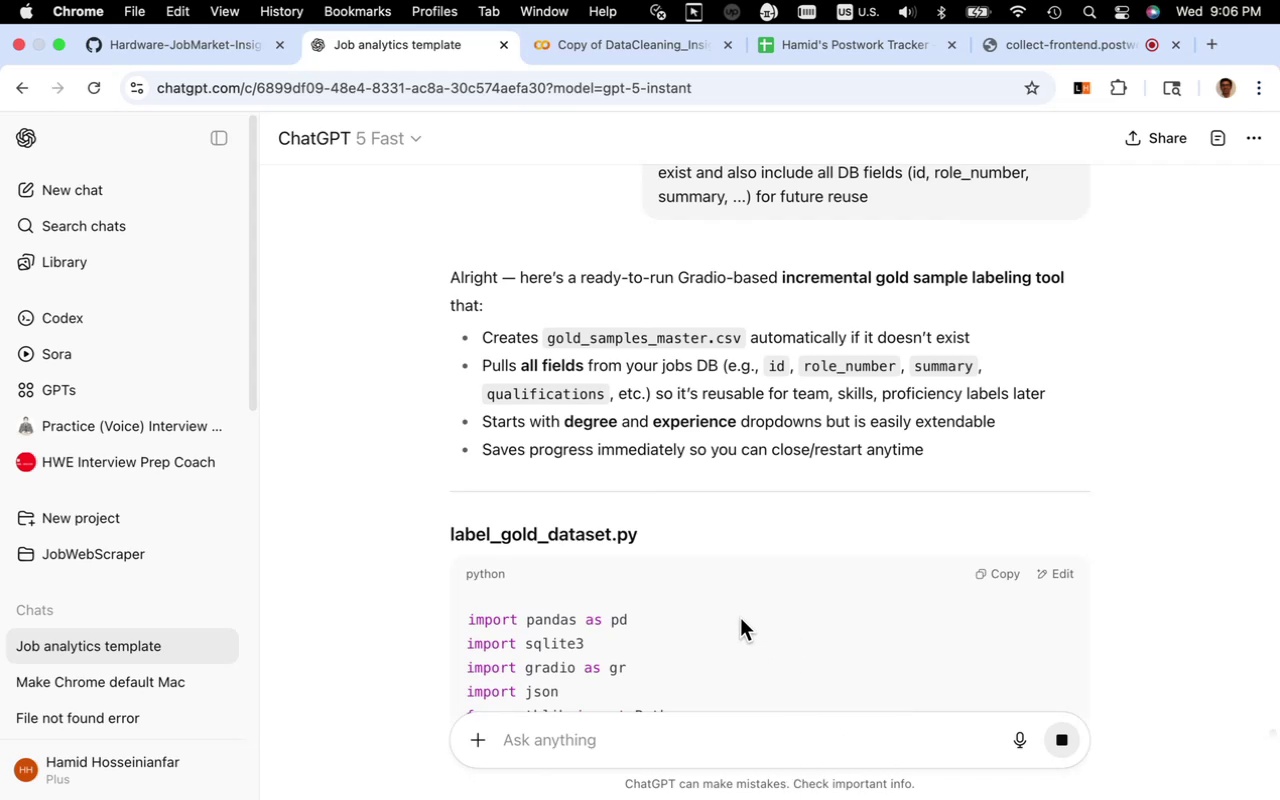 
scroll: coordinate [723, 597], scroll_direction: down, amount: 10.0
 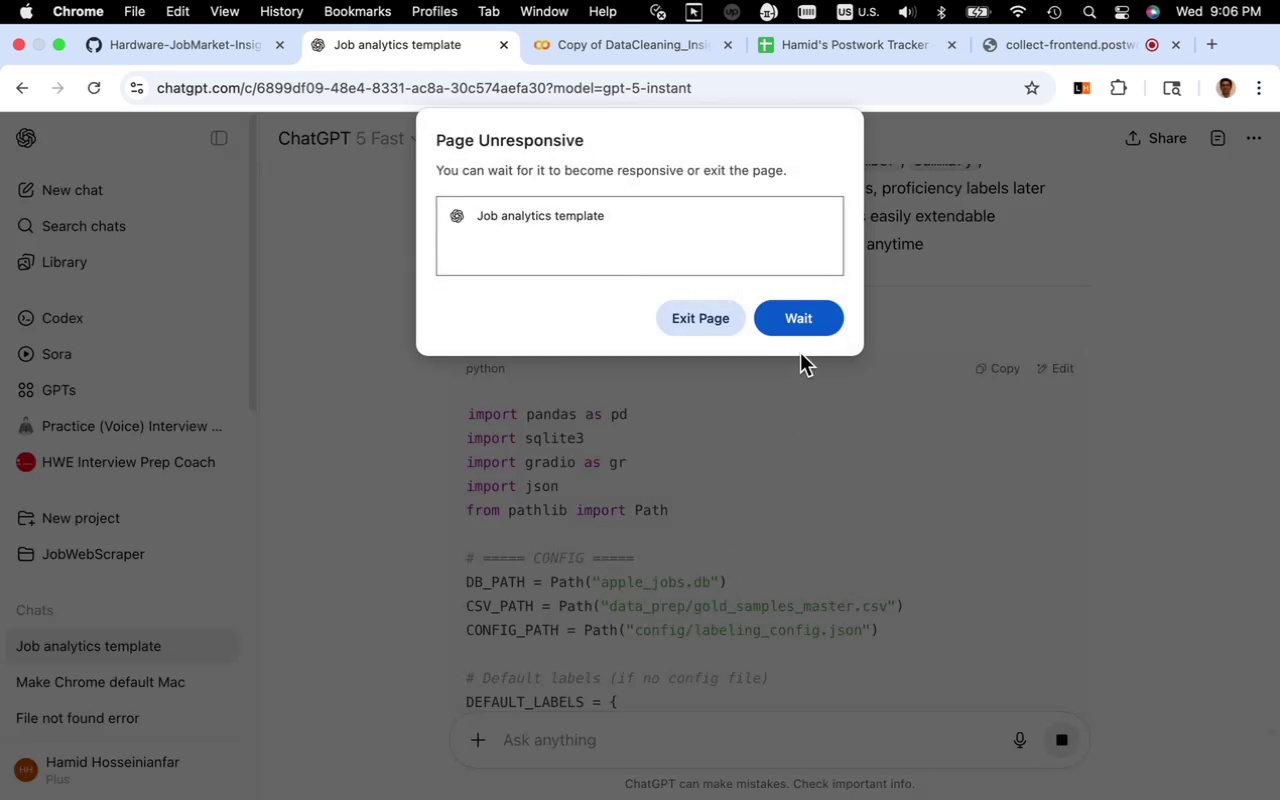 
left_click([805, 325])
 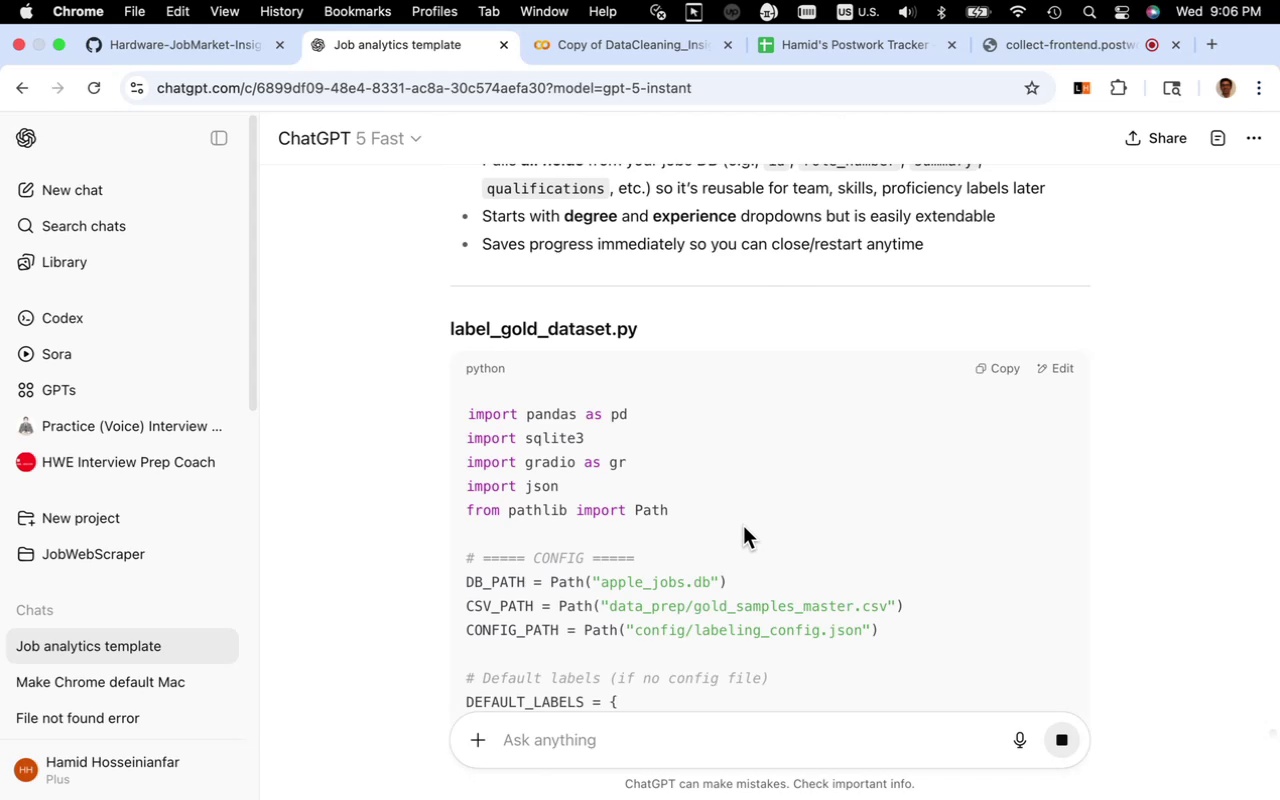 
scroll: coordinate [743, 526], scroll_direction: down, amount: 10.0
 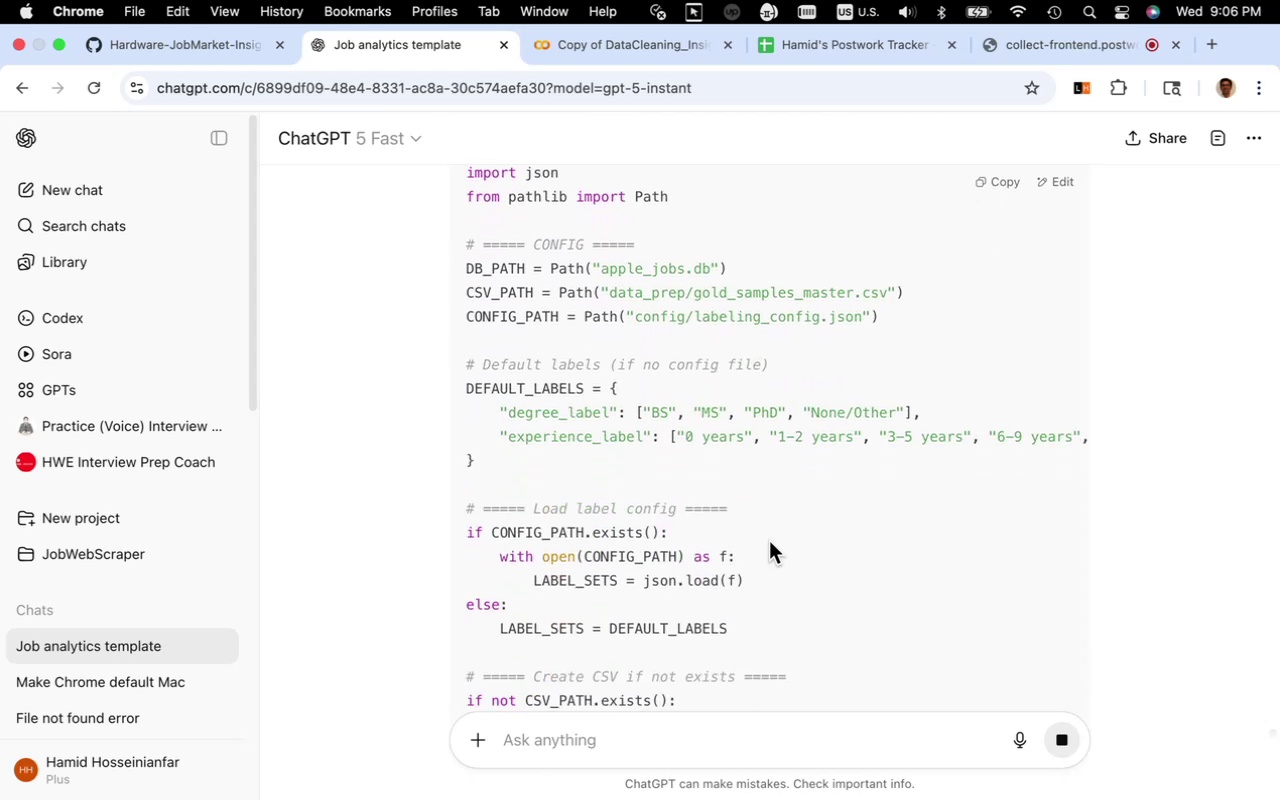 
wait(6.53)
 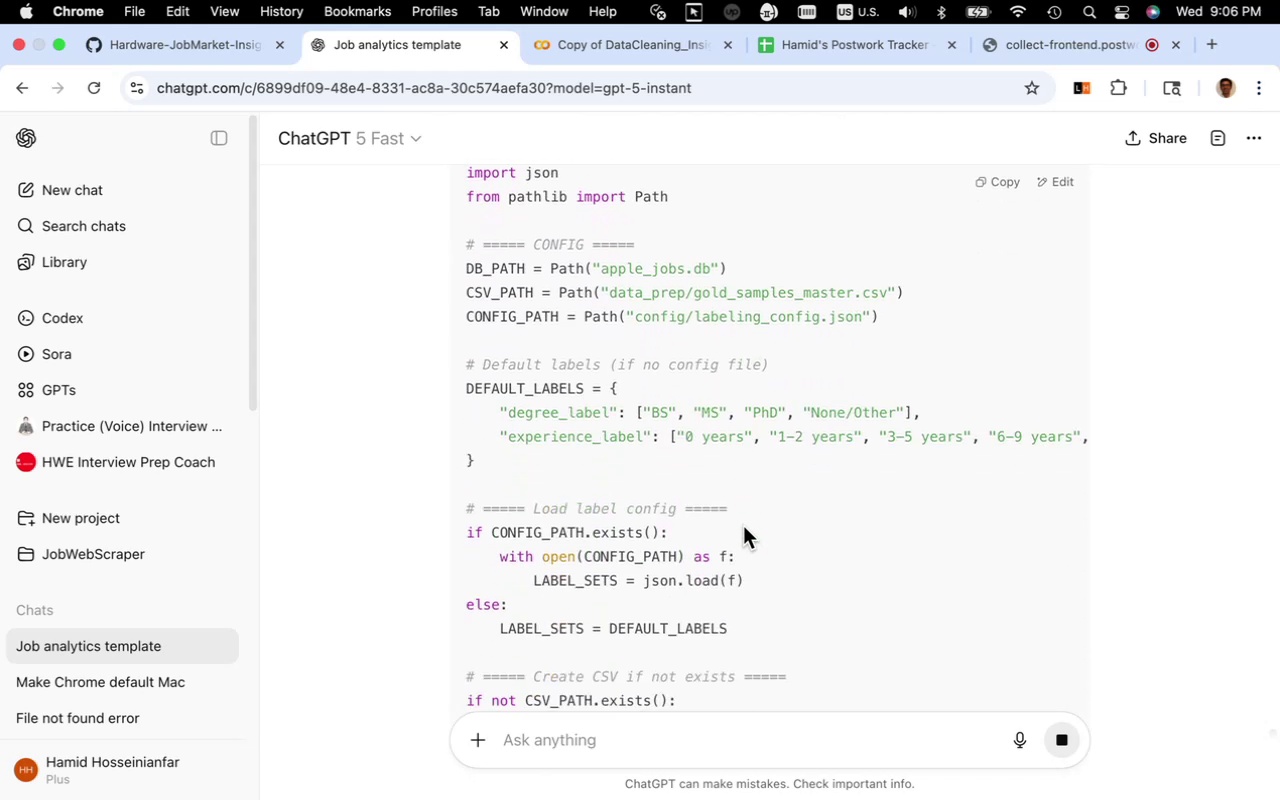 
scroll: coordinate [769, 541], scroll_direction: down, amount: 8.0
 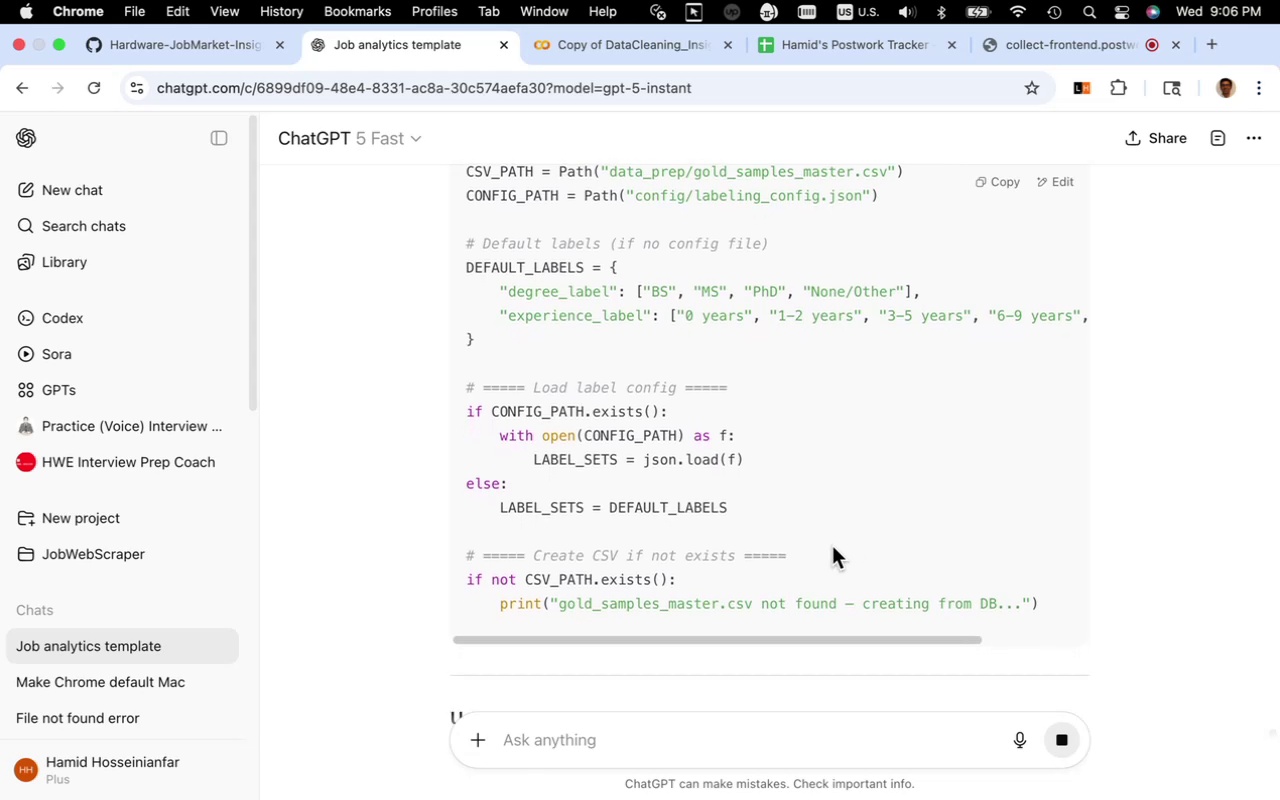 
wait(5.37)
 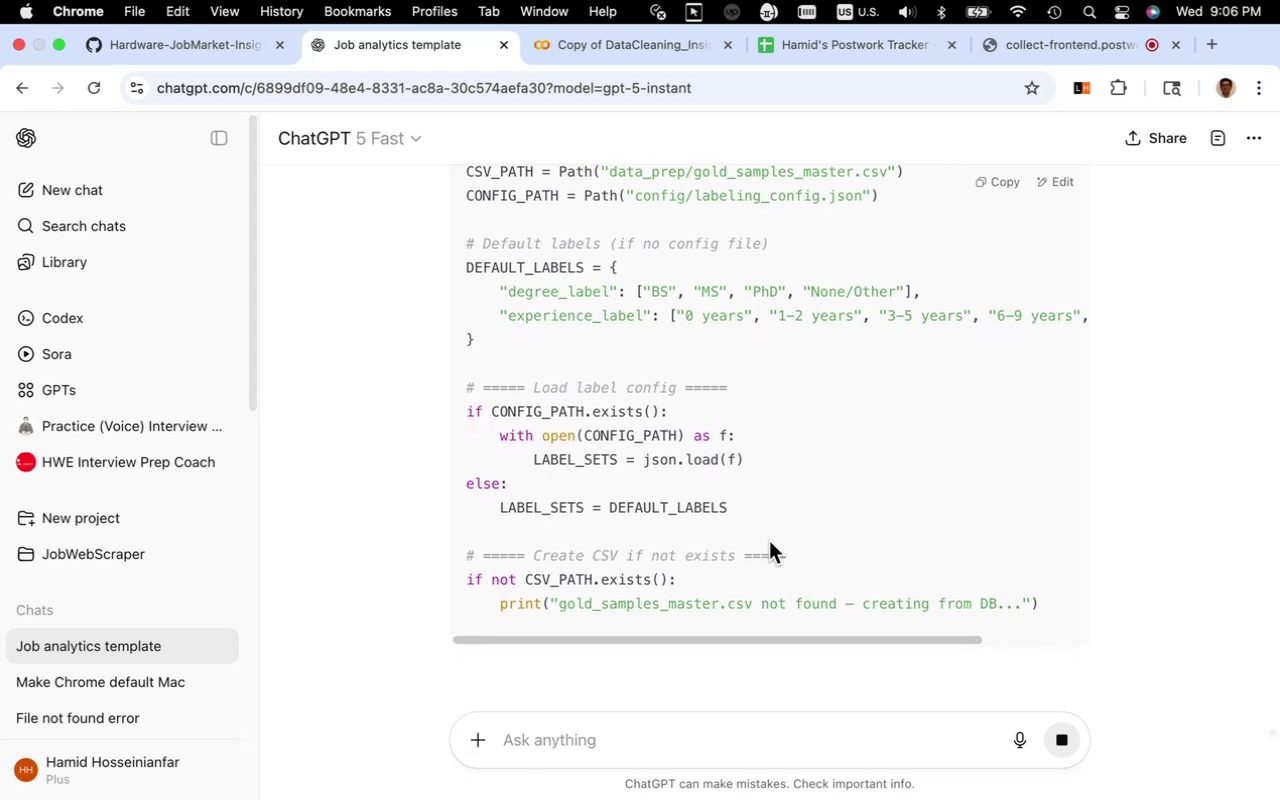 
scroll: coordinate [832, 546], scroll_direction: up, amount: 7.0
 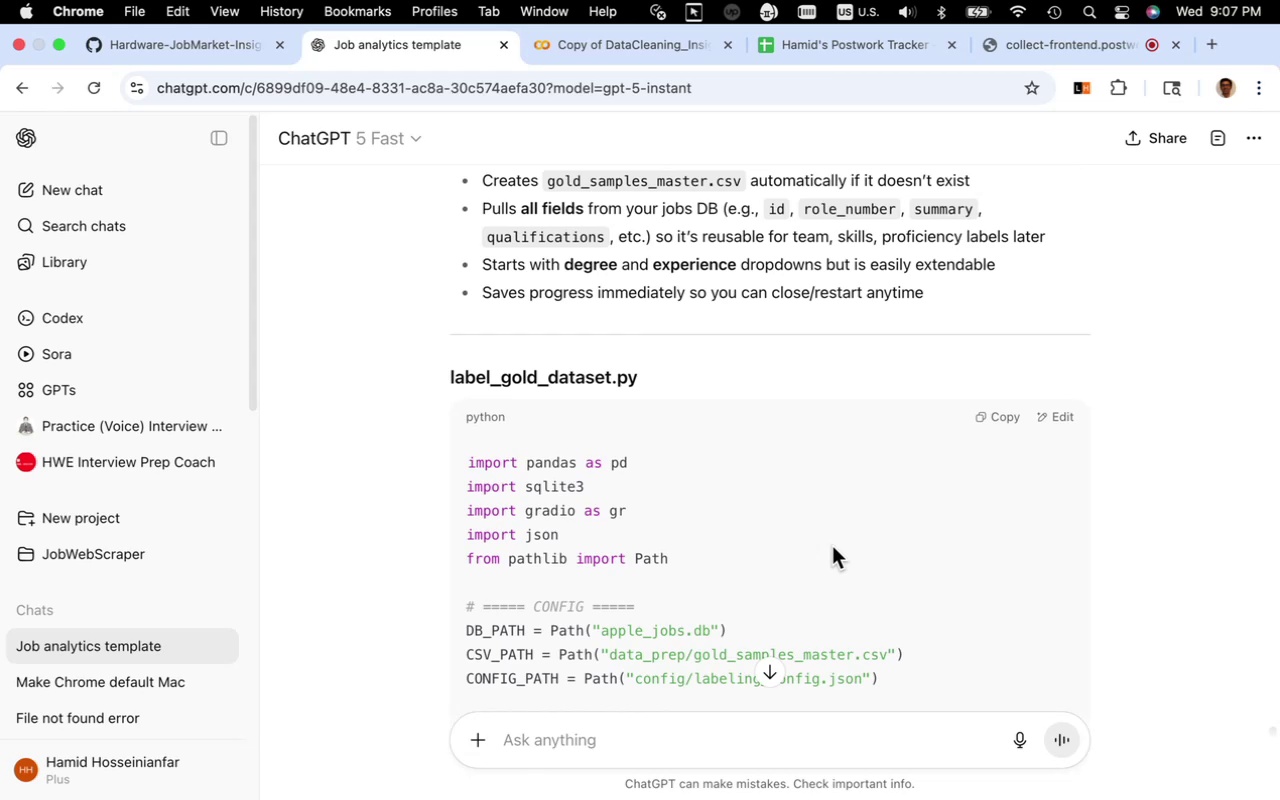 
scroll: coordinate [832, 546], scroll_direction: down, amount: 22.0
 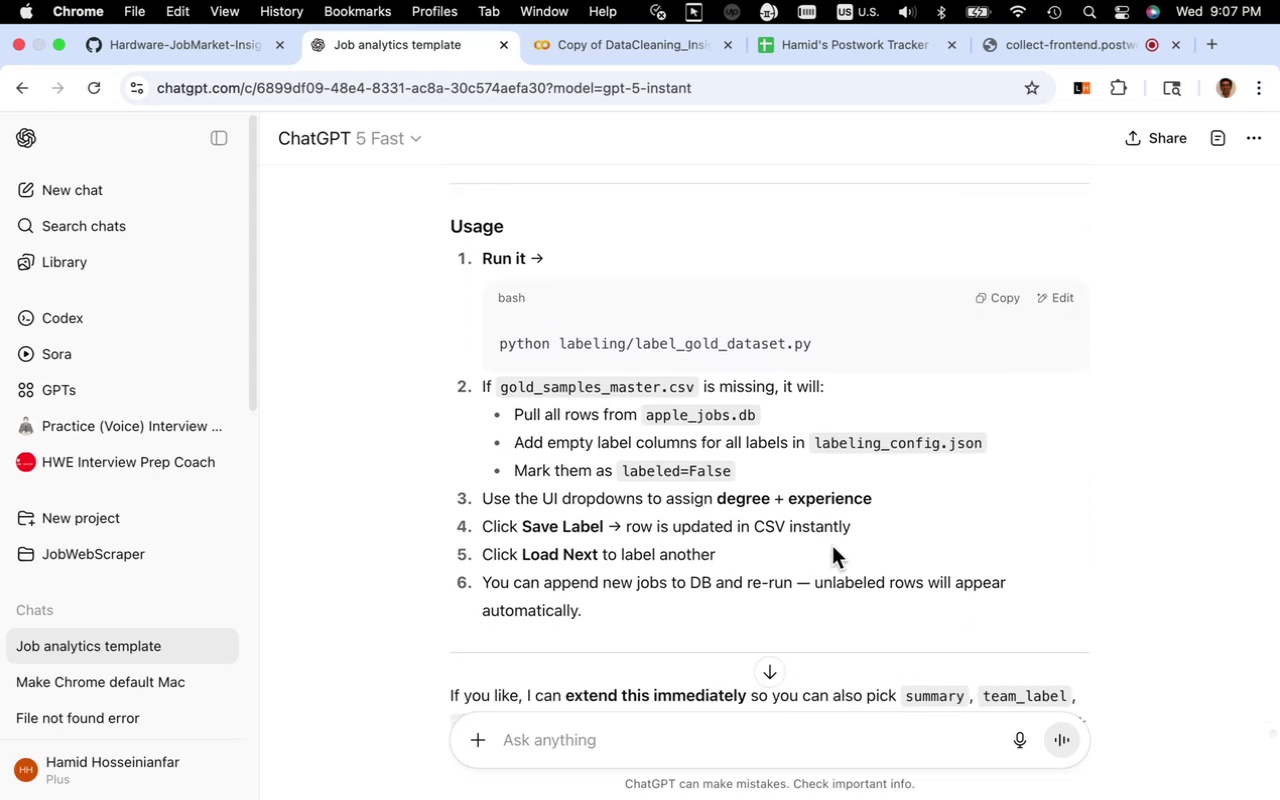 
scroll: coordinate [832, 546], scroll_direction: down, amount: 3.0
 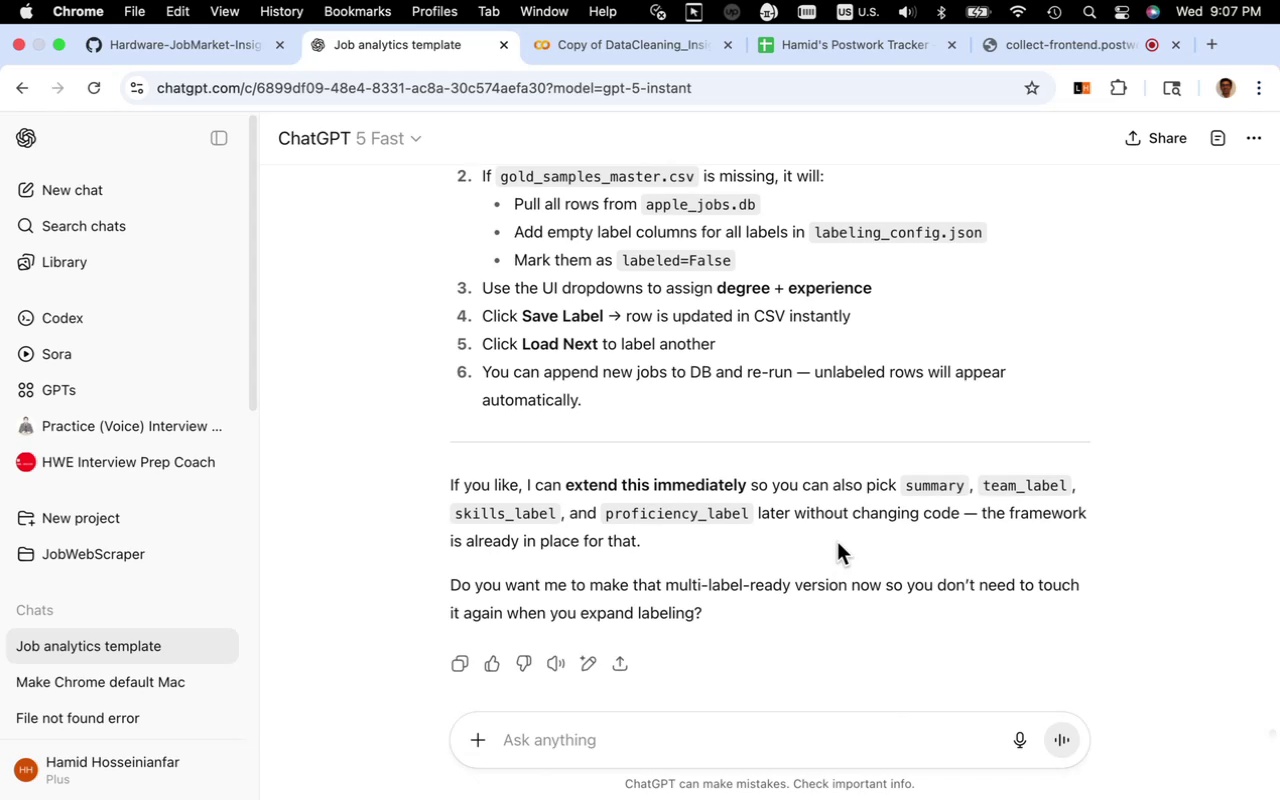 
wait(18.3)
 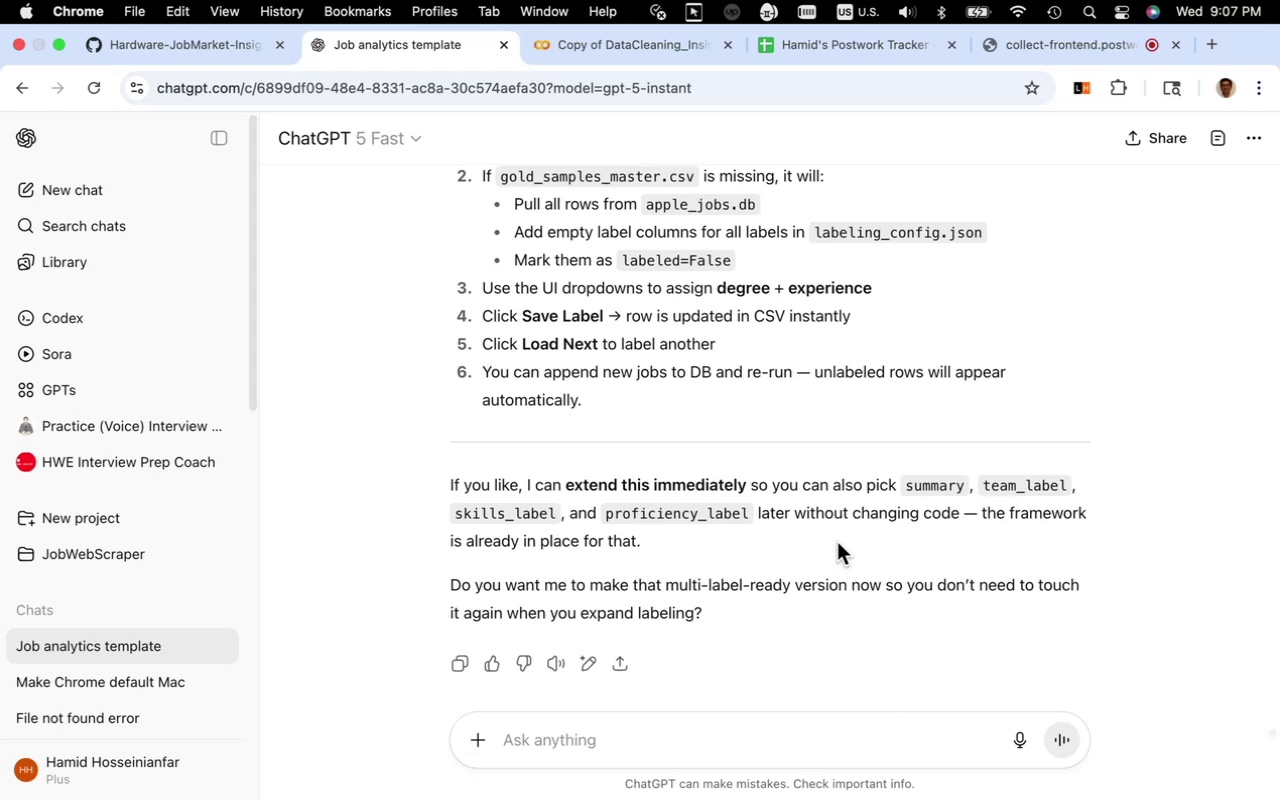 
scroll: coordinate [837, 542], scroll_direction: down, amount: 6.0
 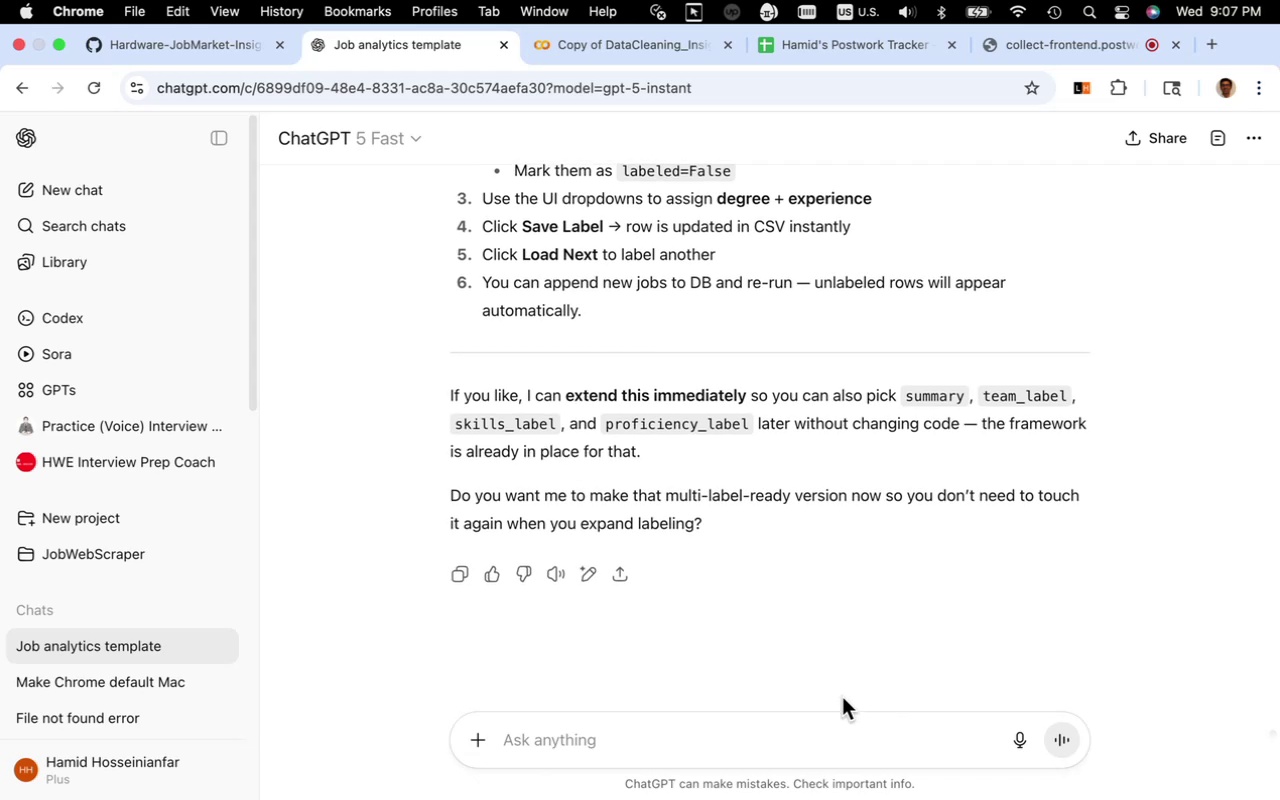 
left_click([842, 726])
 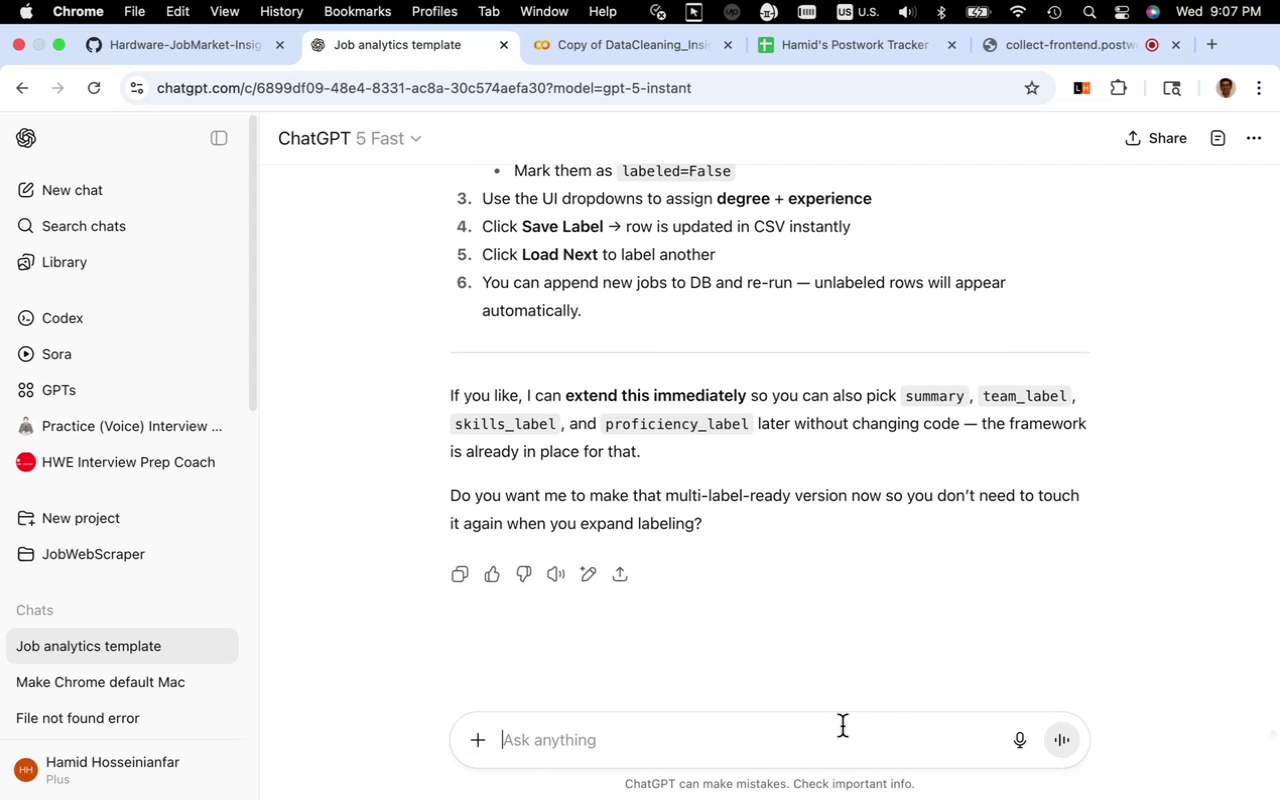 
type(yes. give me a j)
key(Backspace)
type(downloade)
key(Backspace)
type(eble jupyter notebook)
 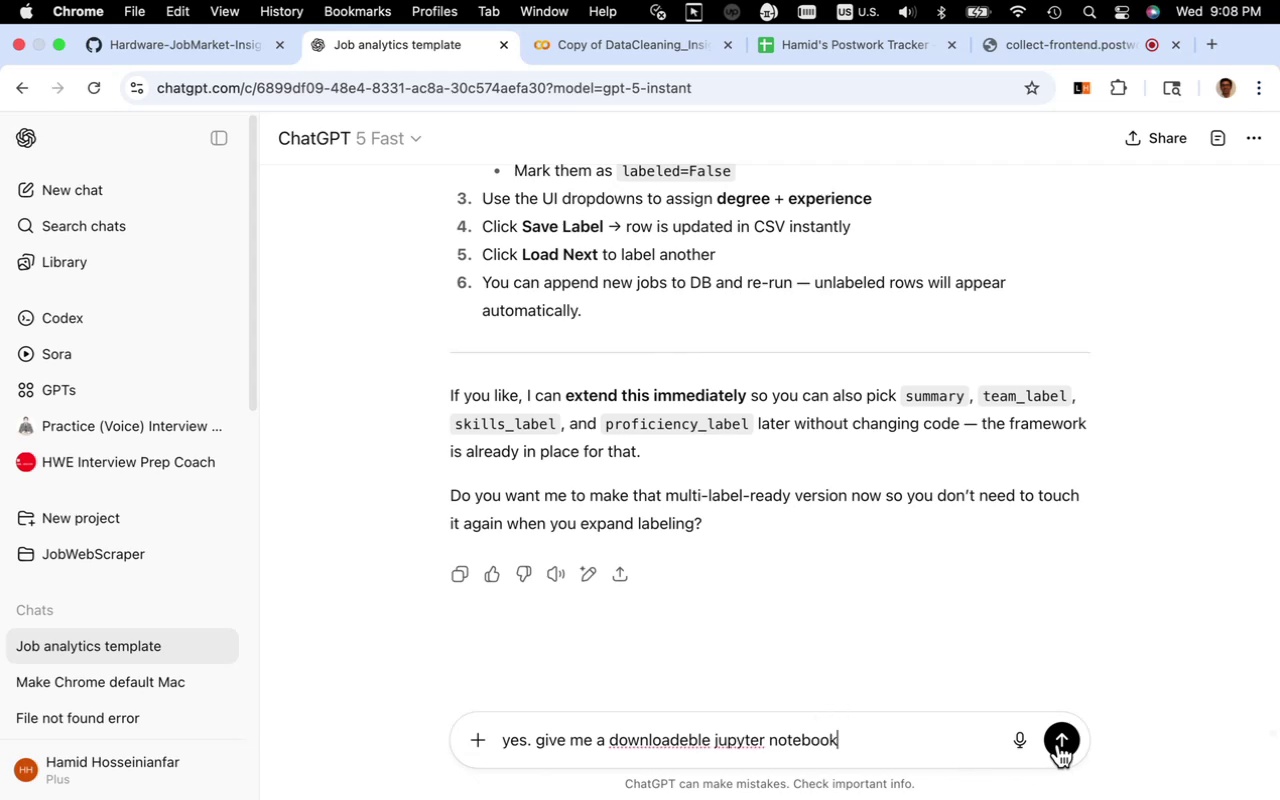 
wait(7.02)
 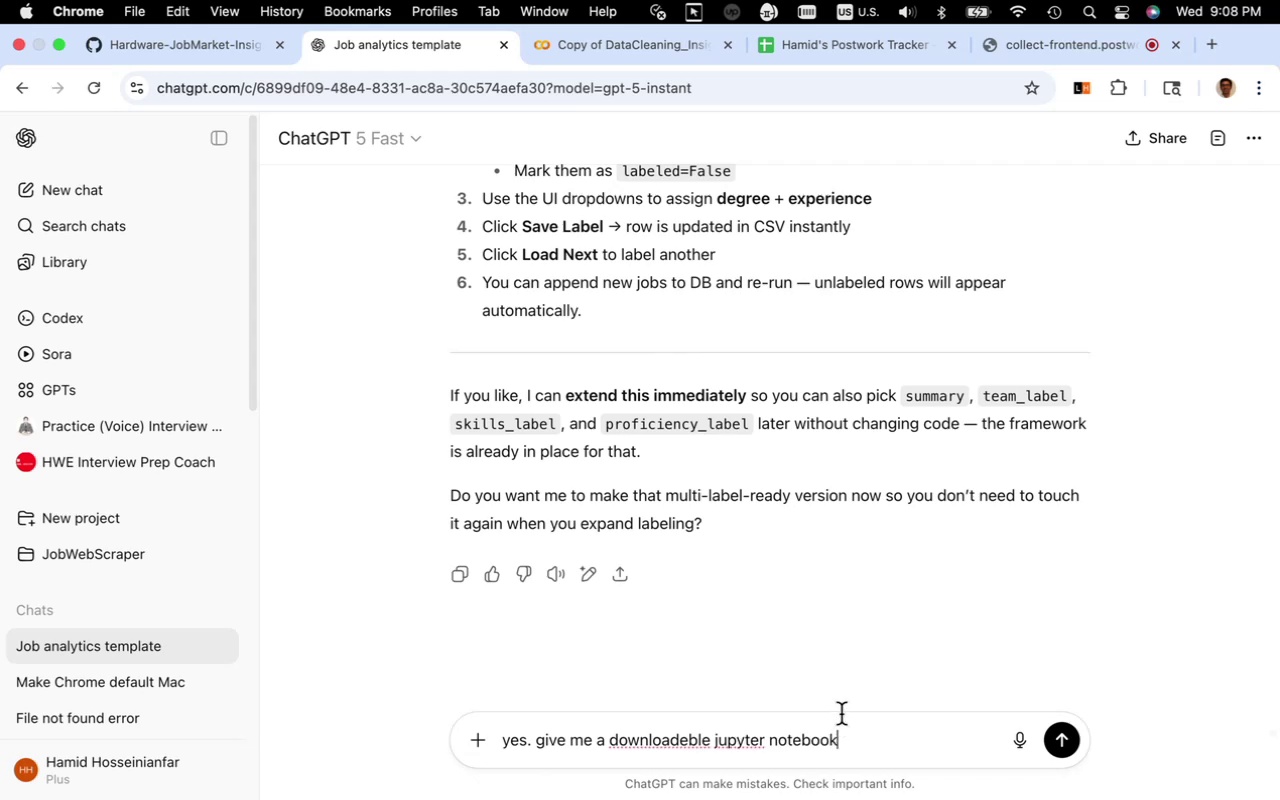 
left_click([1057, 744])
 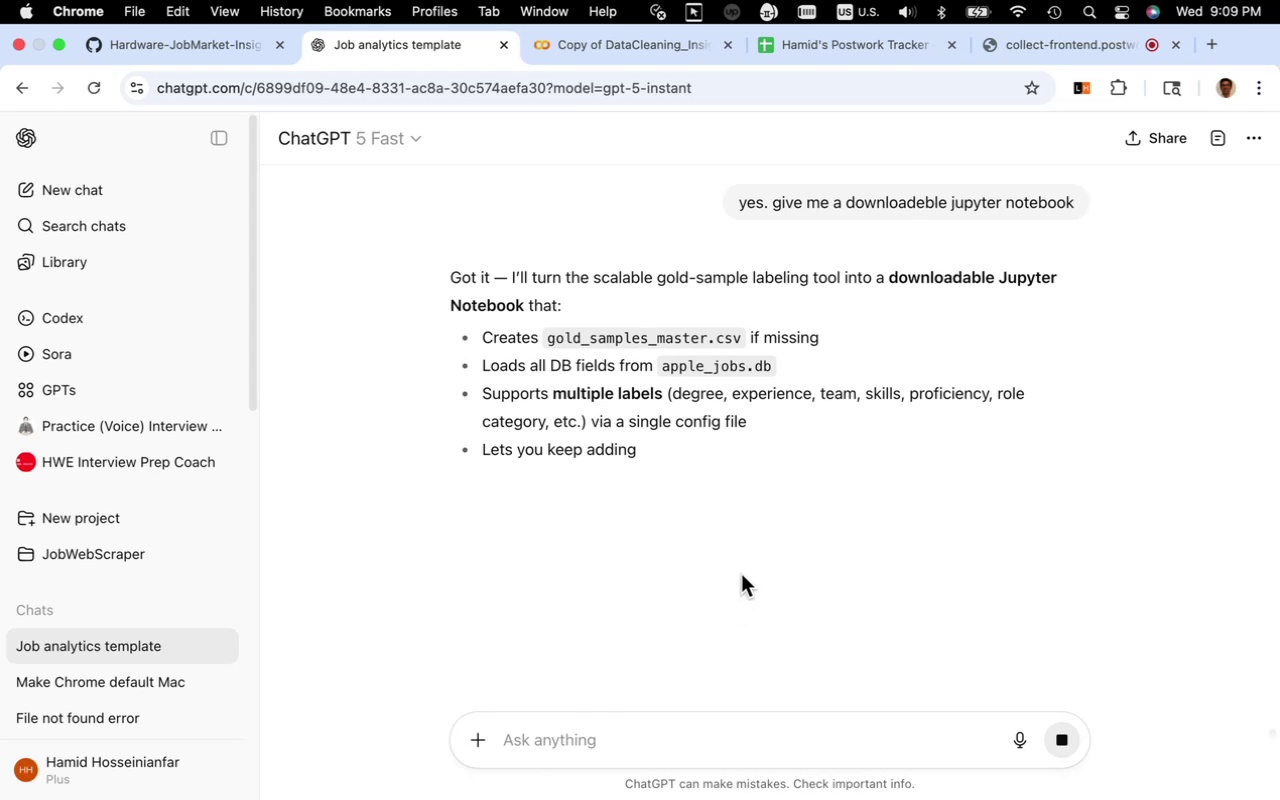 
wait(39.35)
 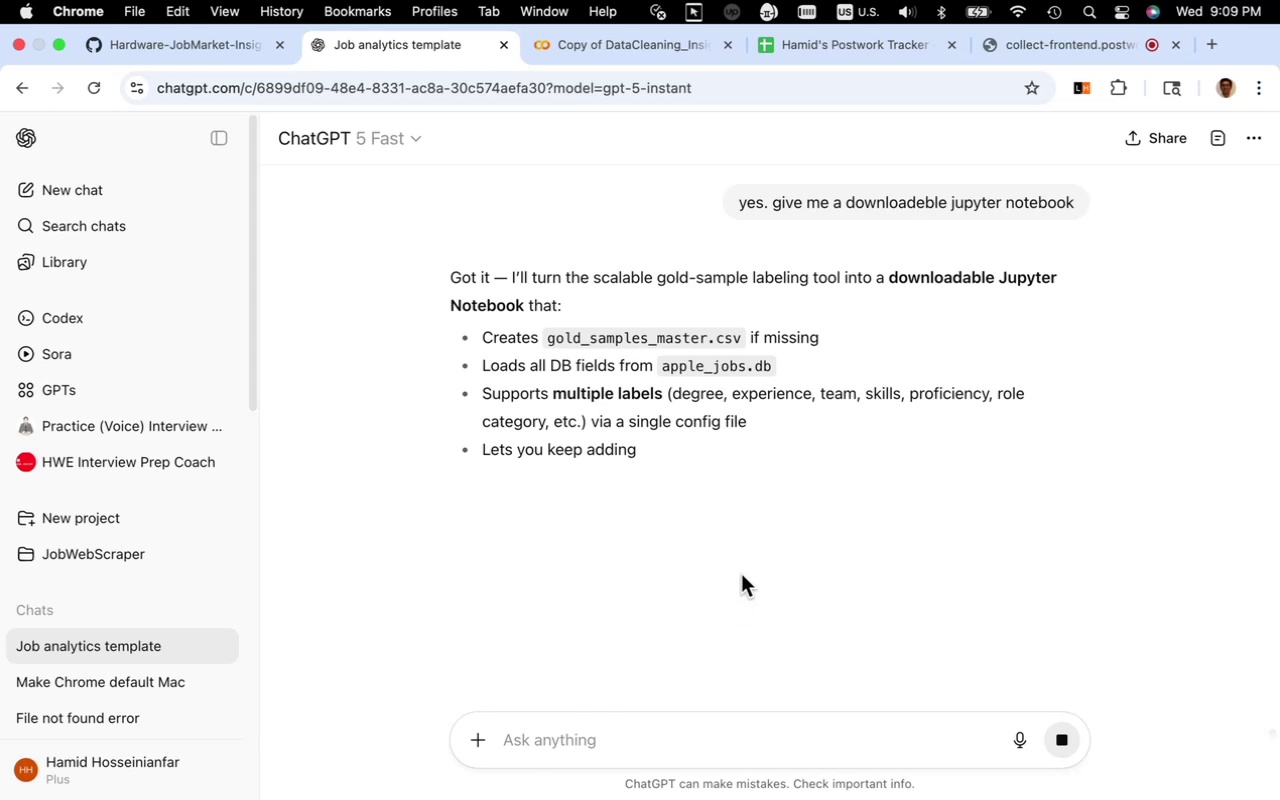 
scroll: coordinate [758, 578], scroll_direction: down, amount: 4.0
 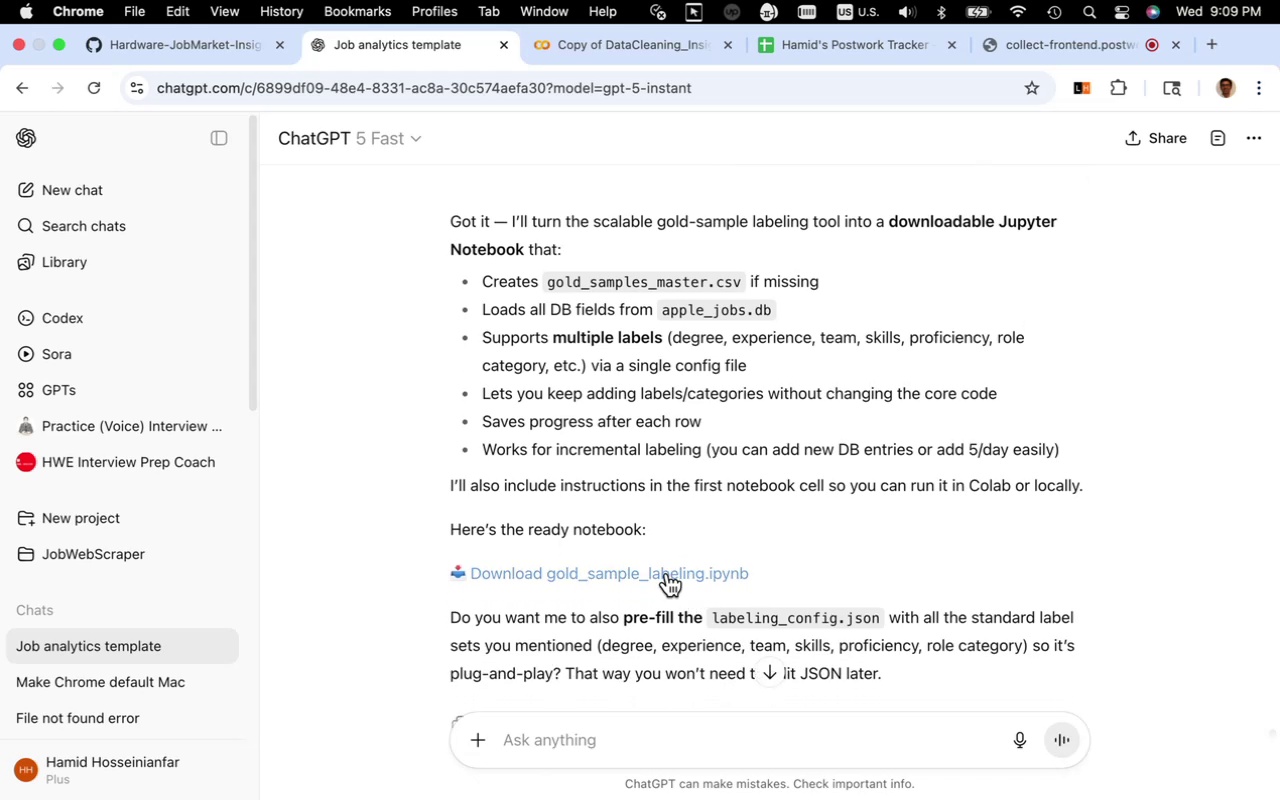 
wait(6.3)
 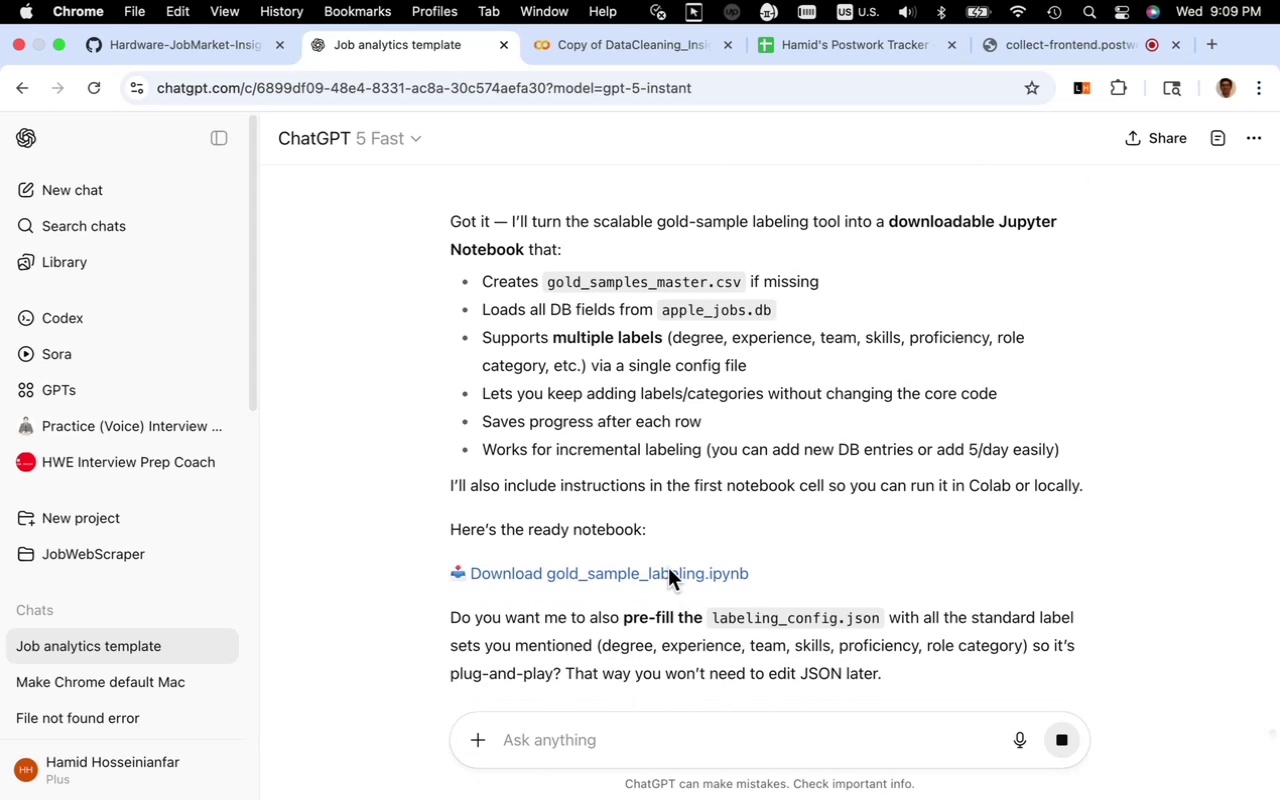 
left_click([669, 571])
 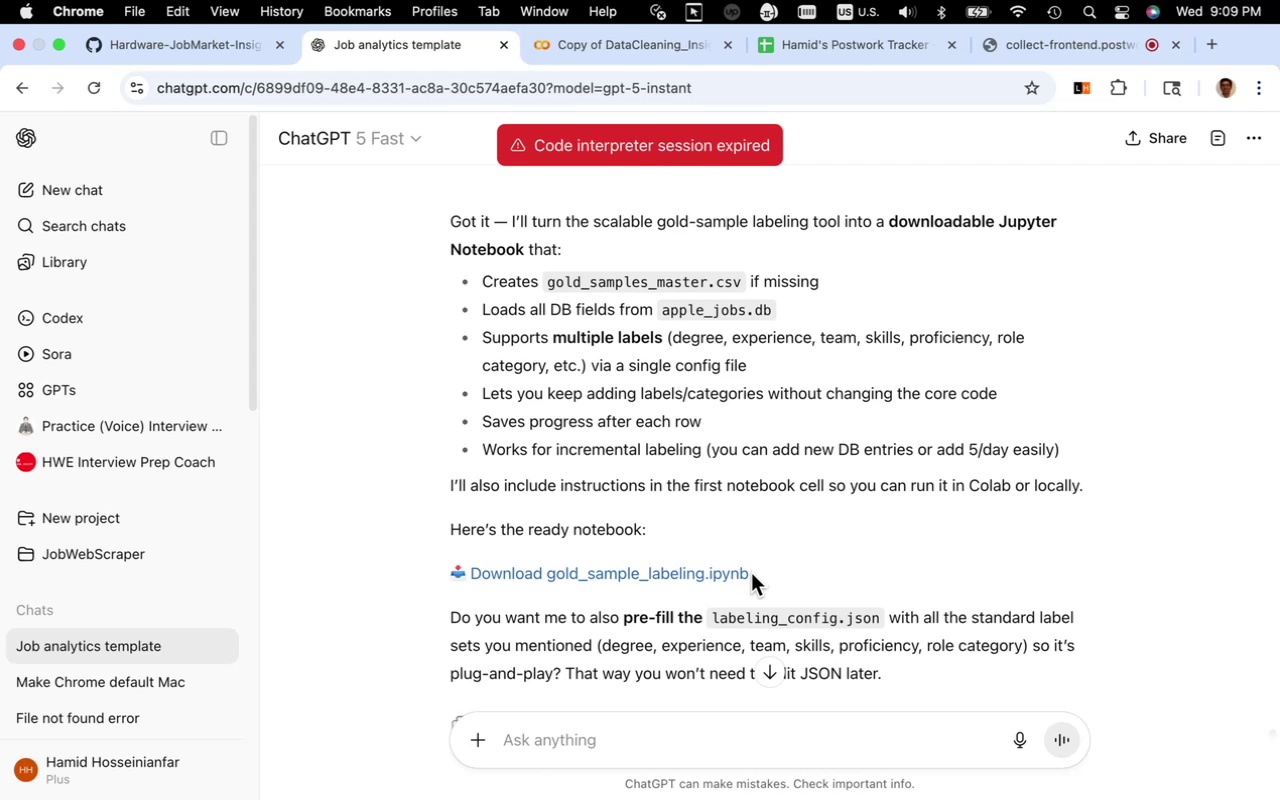 
wait(7.61)
 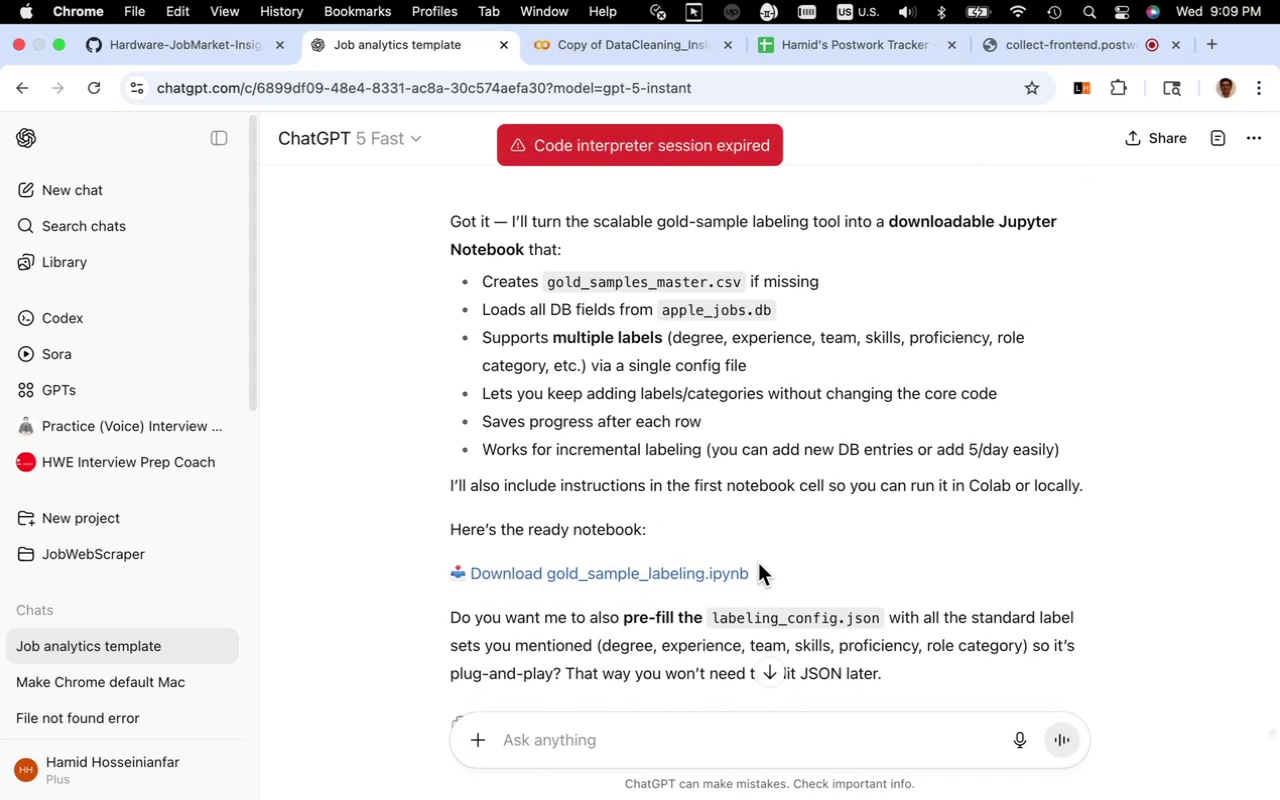 
scroll: coordinate [746, 566], scroll_direction: down, amount: 3.0
 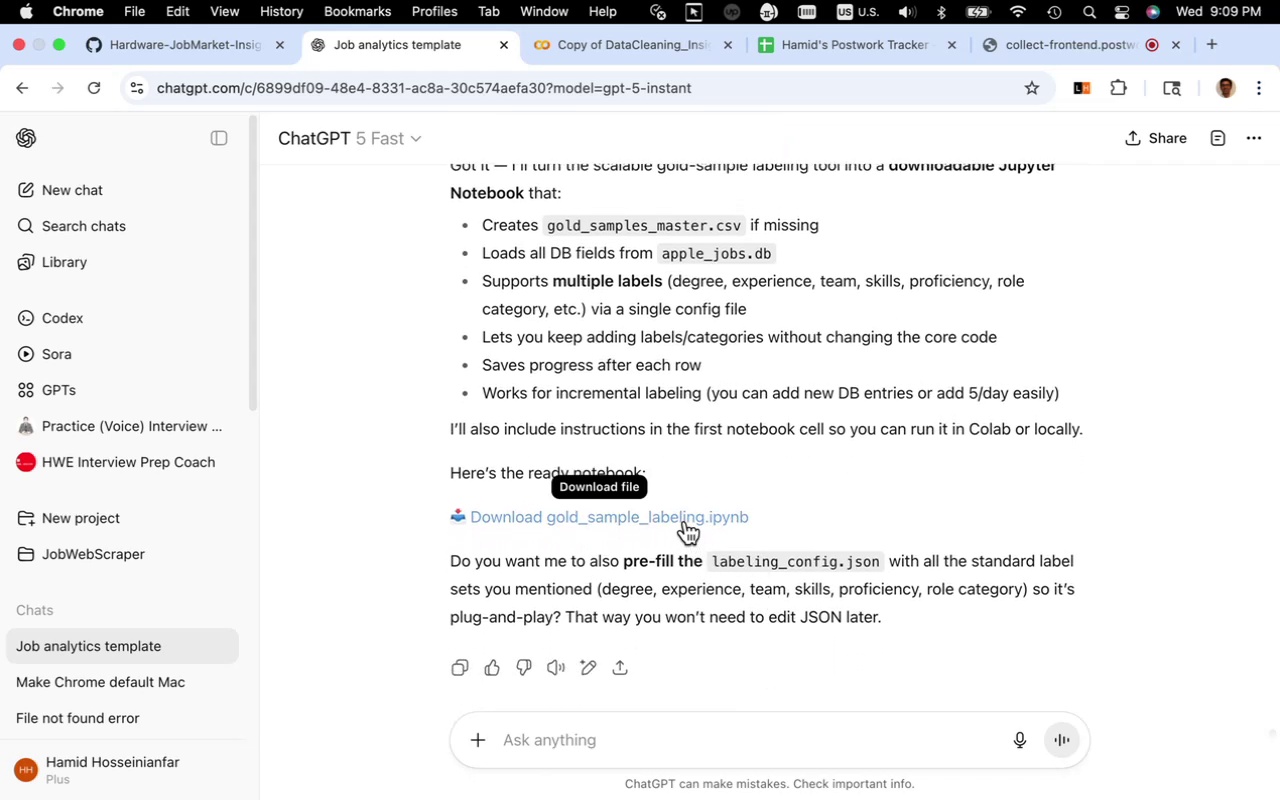 
left_click([685, 521])
 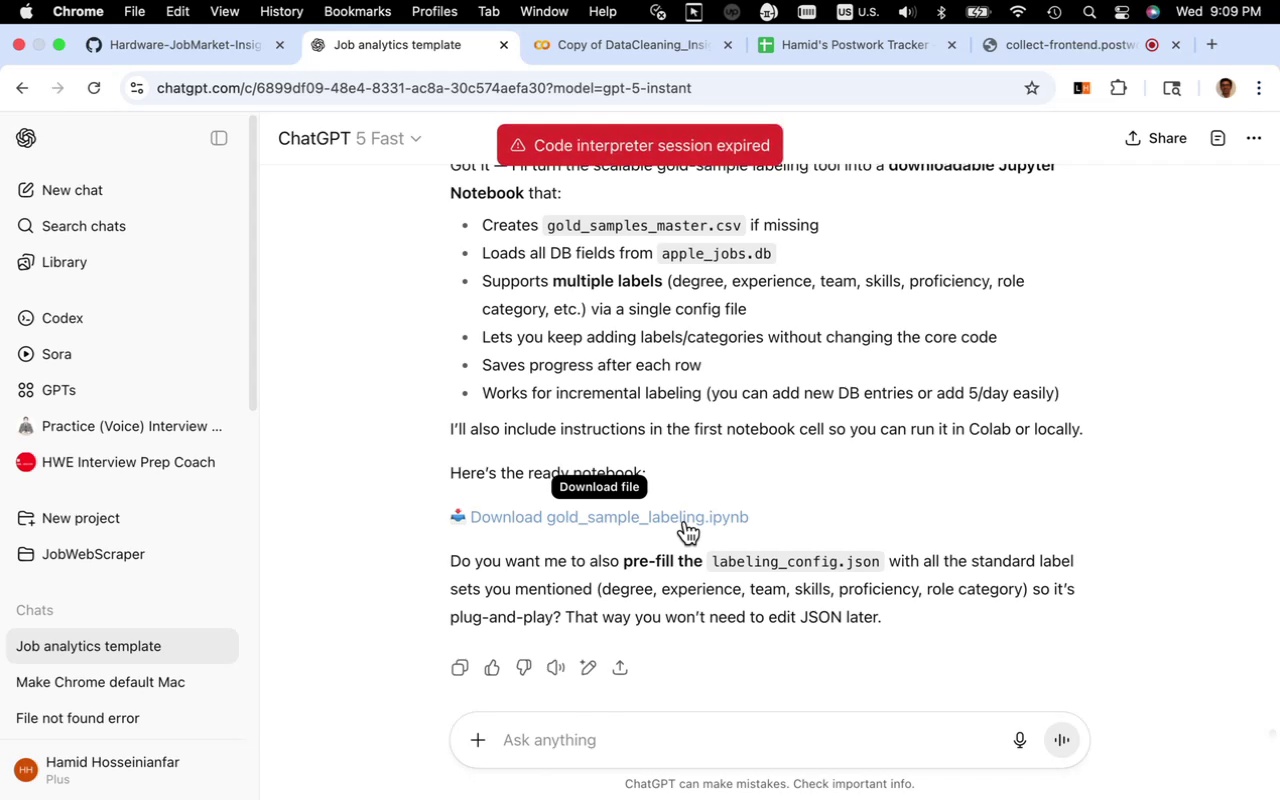 
scroll: coordinate [685, 521], scroll_direction: down, amount: 4.0
 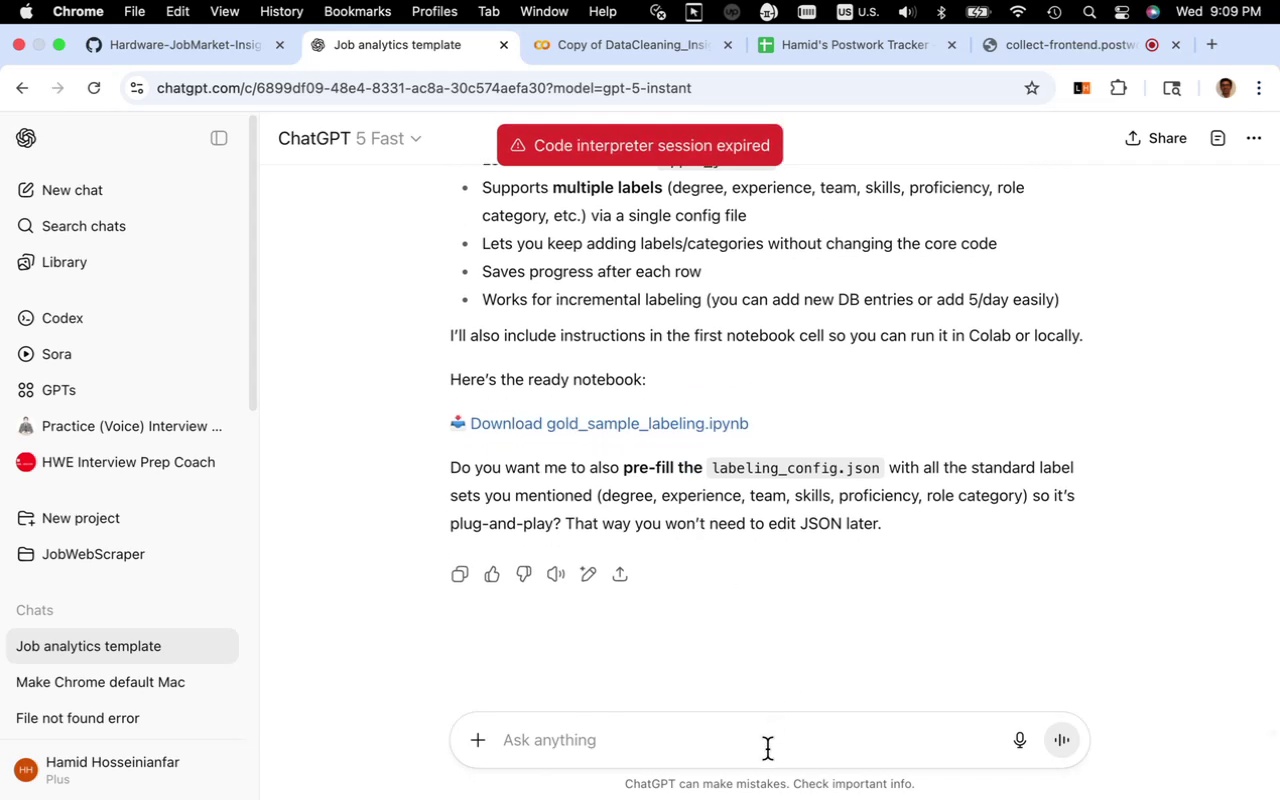 
left_click([767, 749])
 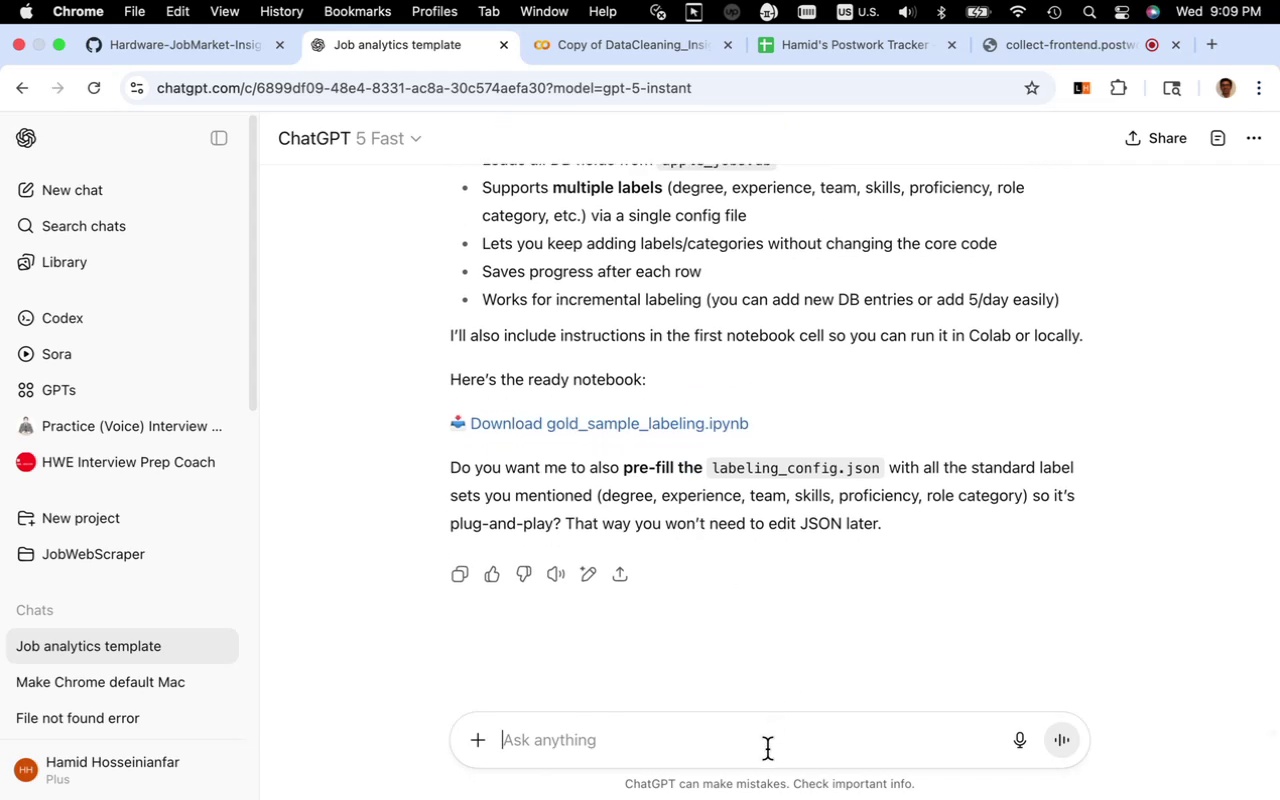 
type(link does not work)
 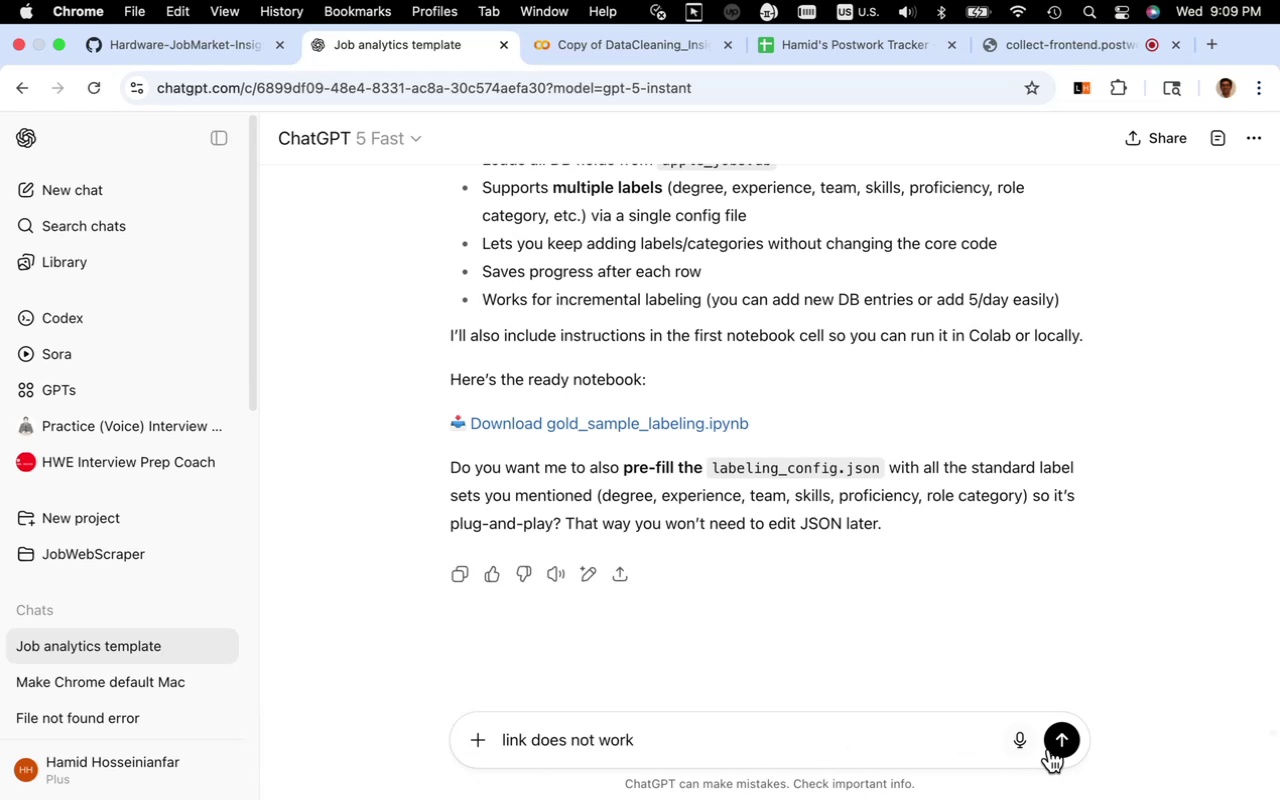 
left_click([1055, 744])
 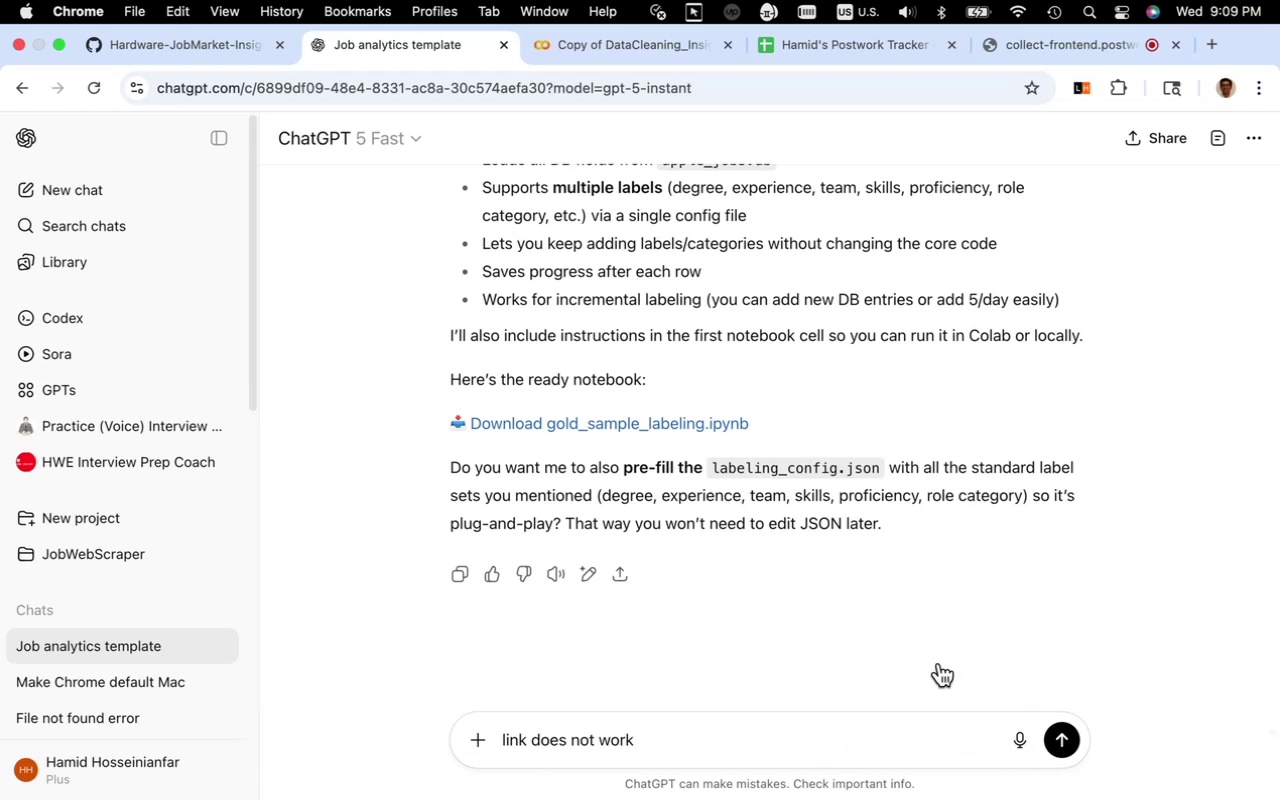 
wait(8.6)
 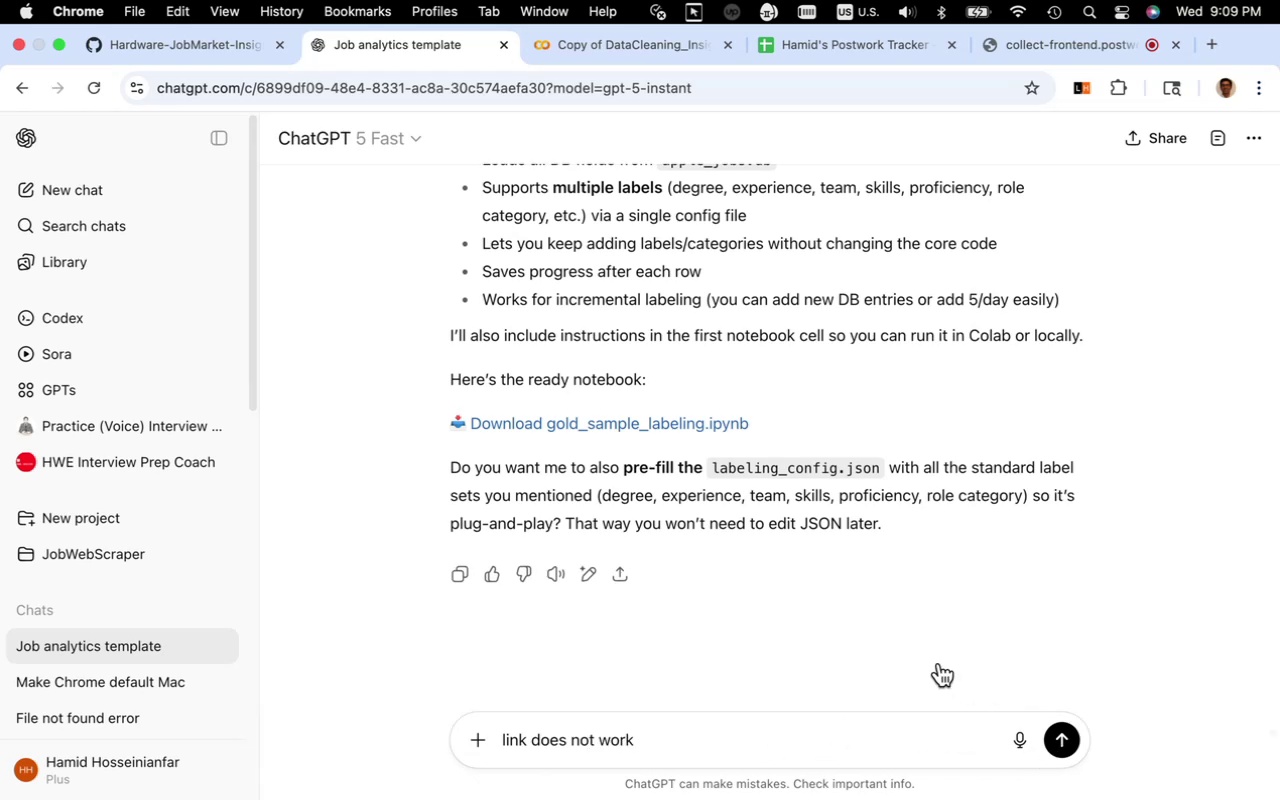 
scroll: coordinate [811, 525], scroll_direction: up, amount: 2.0
 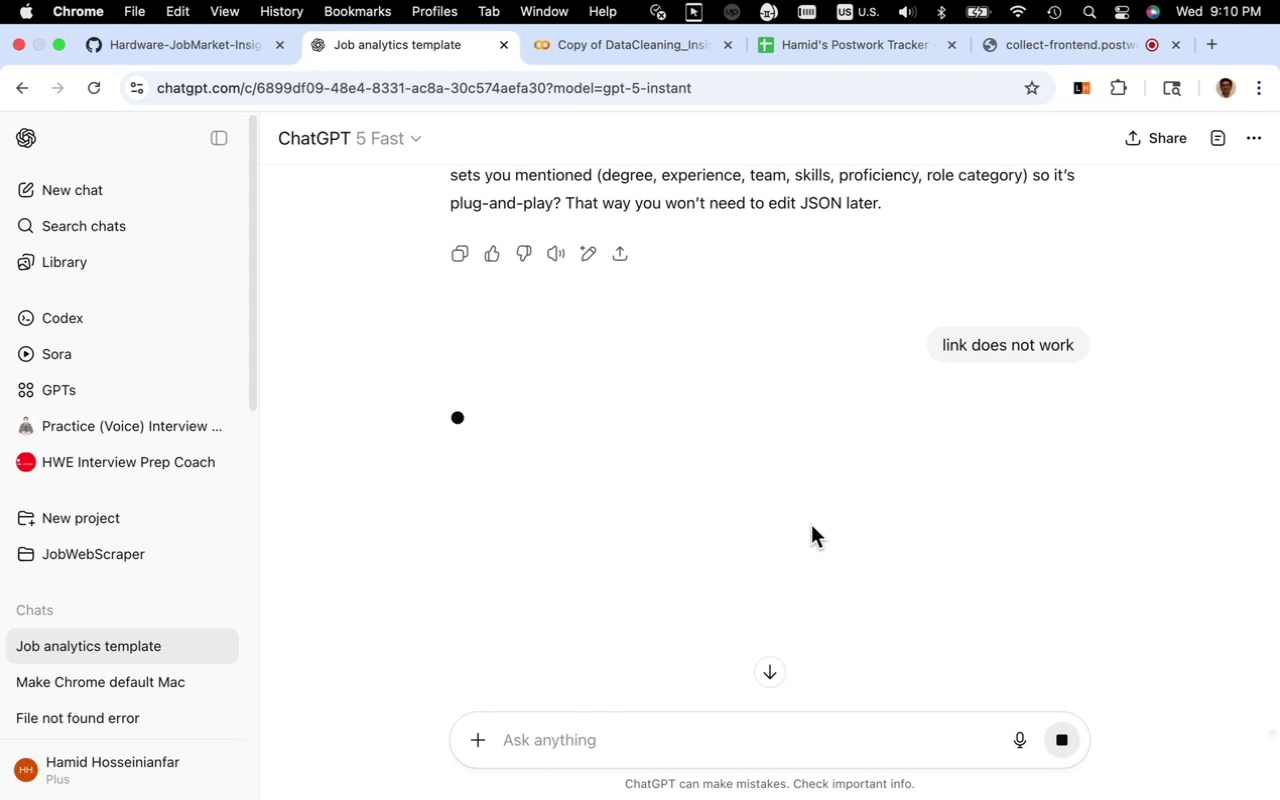 
wait(17.35)
 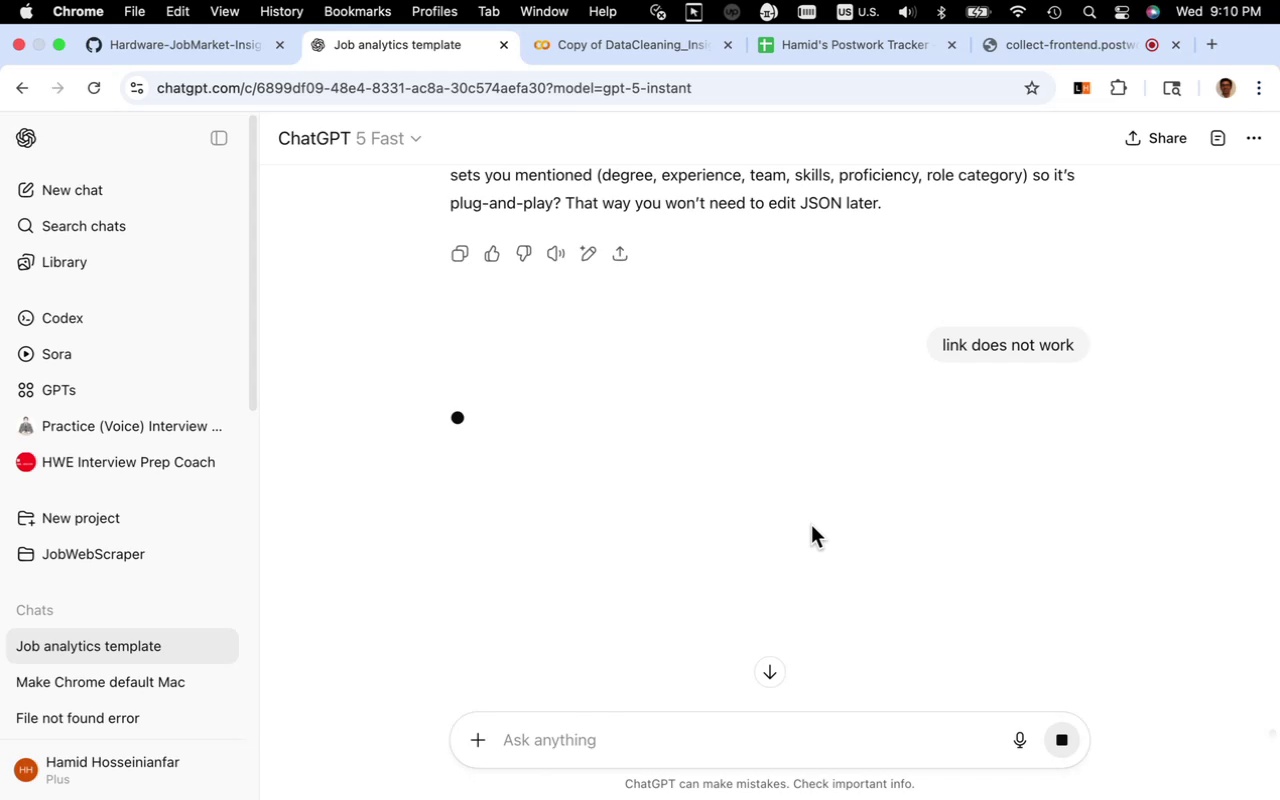 
scroll: coordinate [808, 535], scroll_direction: down, amount: 9.0
 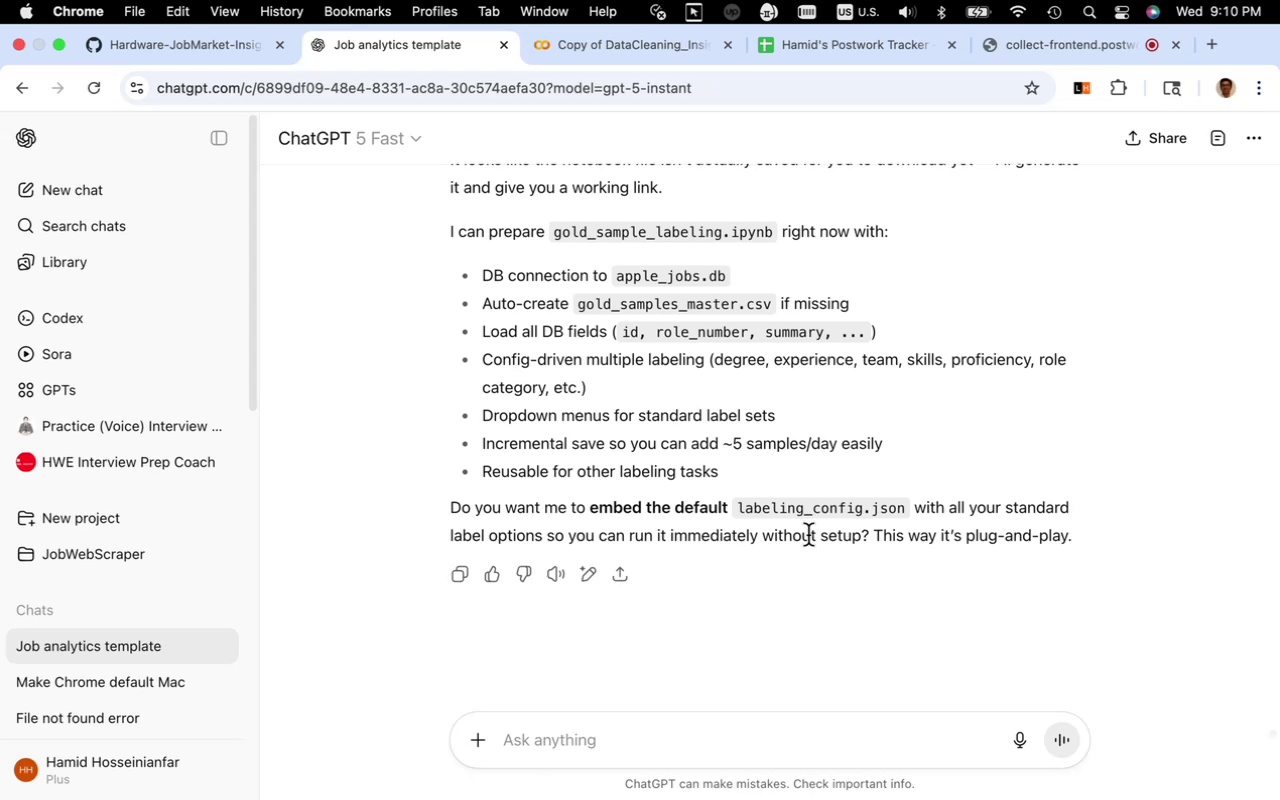 
scroll: coordinate [808, 535], scroll_direction: up, amount: 12.0
 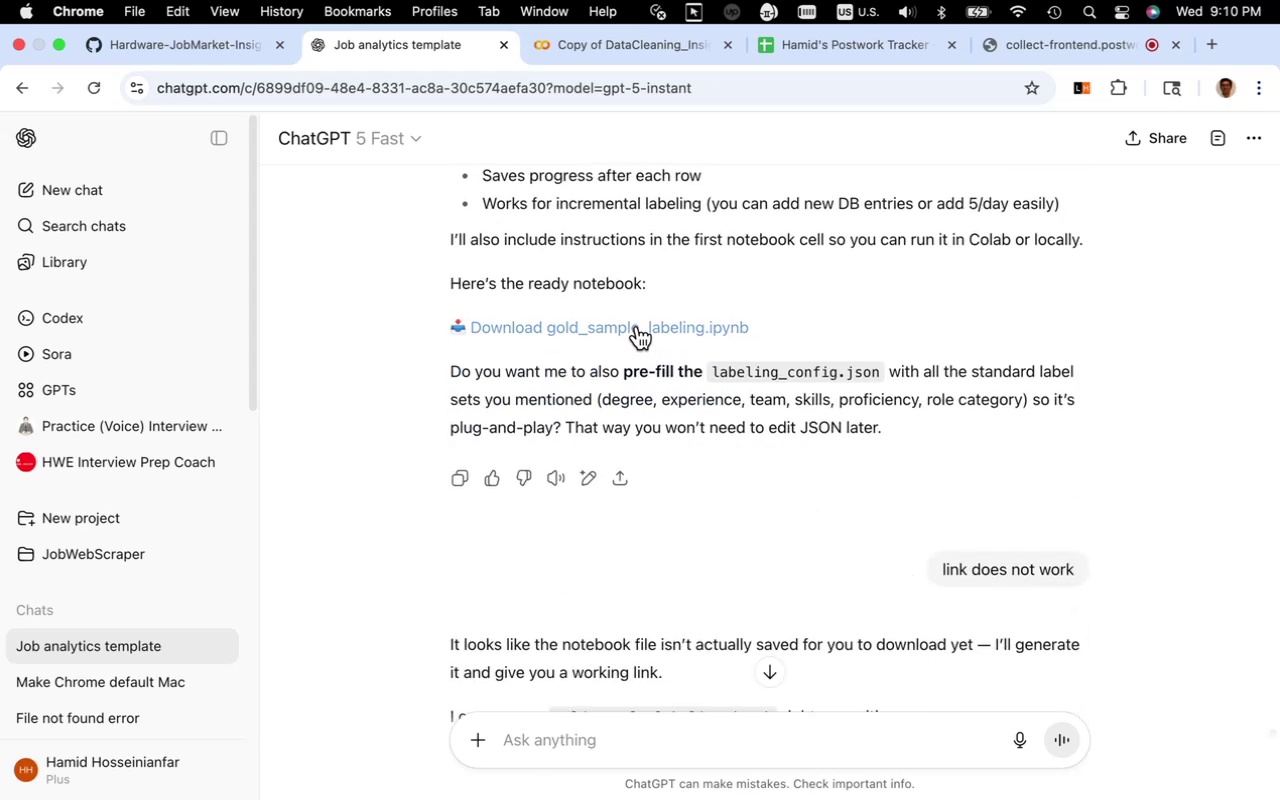 
left_click([638, 325])
 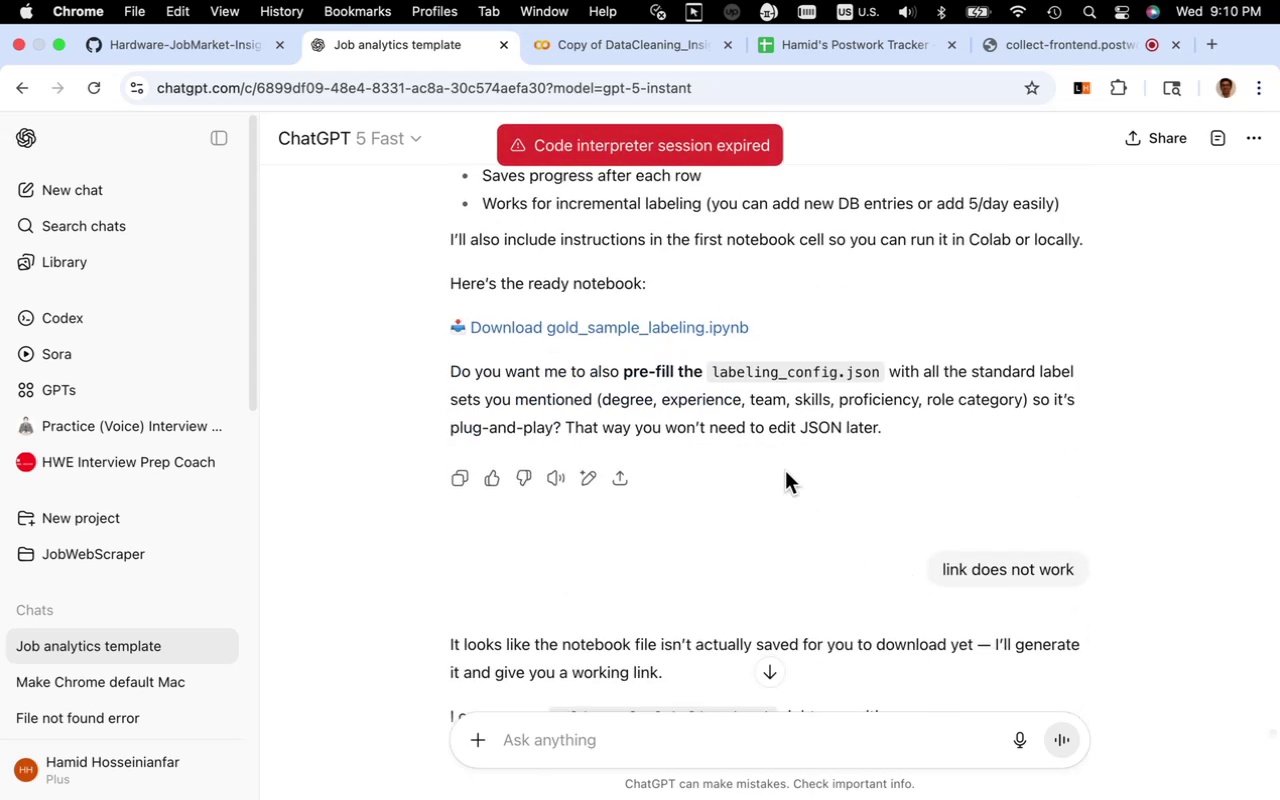 
scroll: coordinate [796, 514], scroll_direction: down, amount: 10.0
 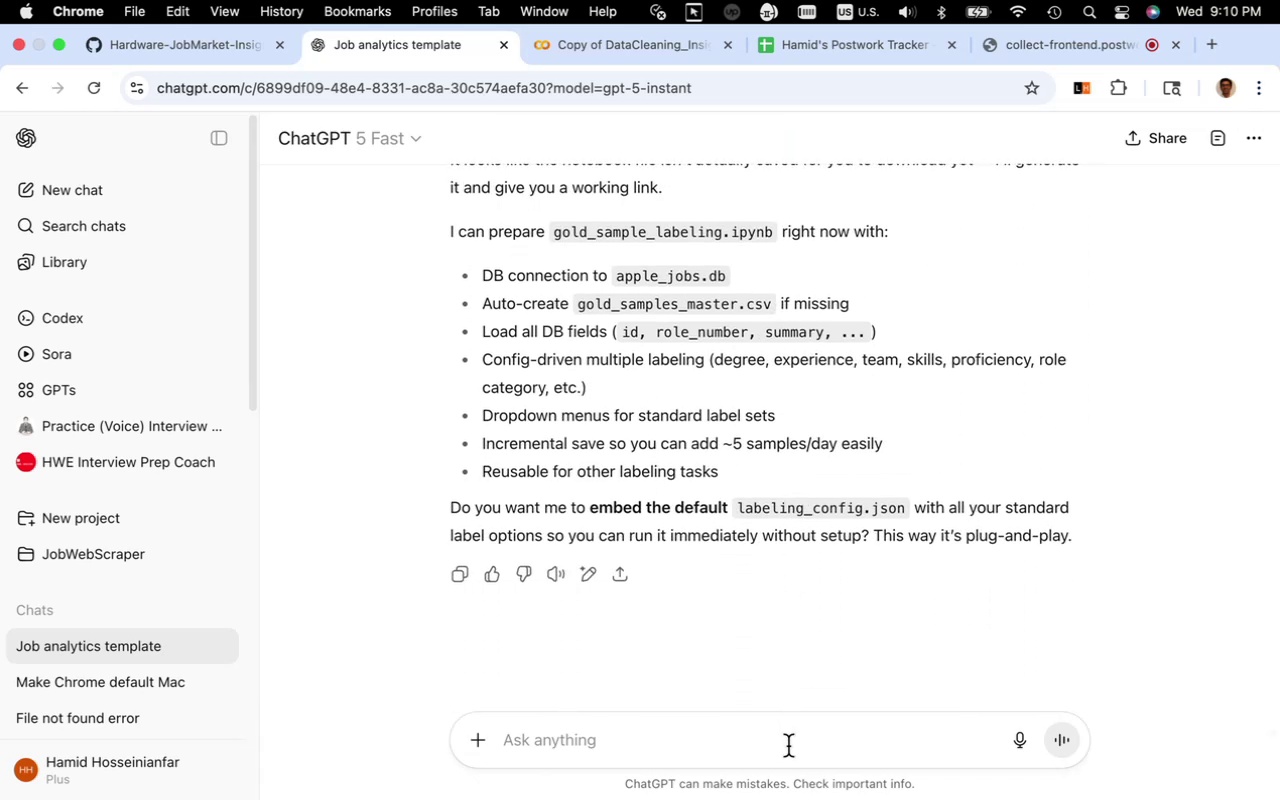 
left_click([788, 746])
 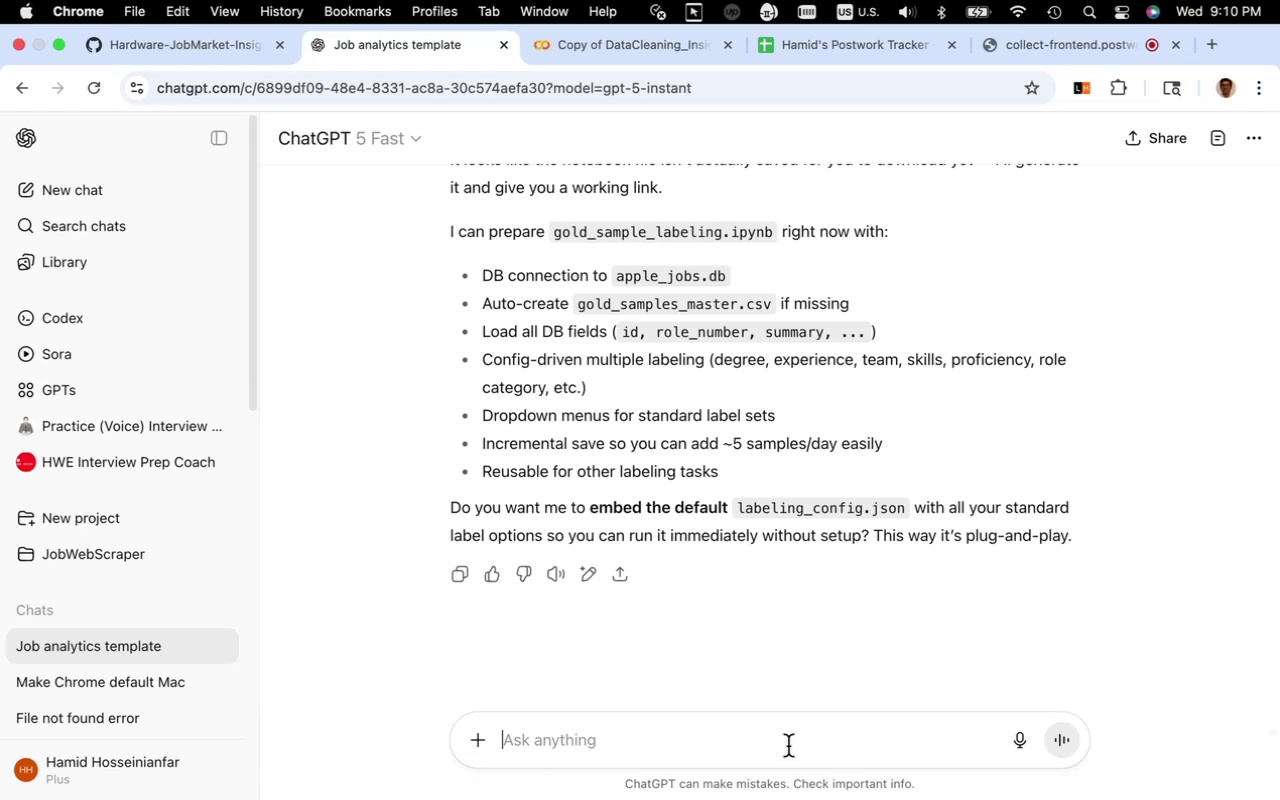 
type(yes)
 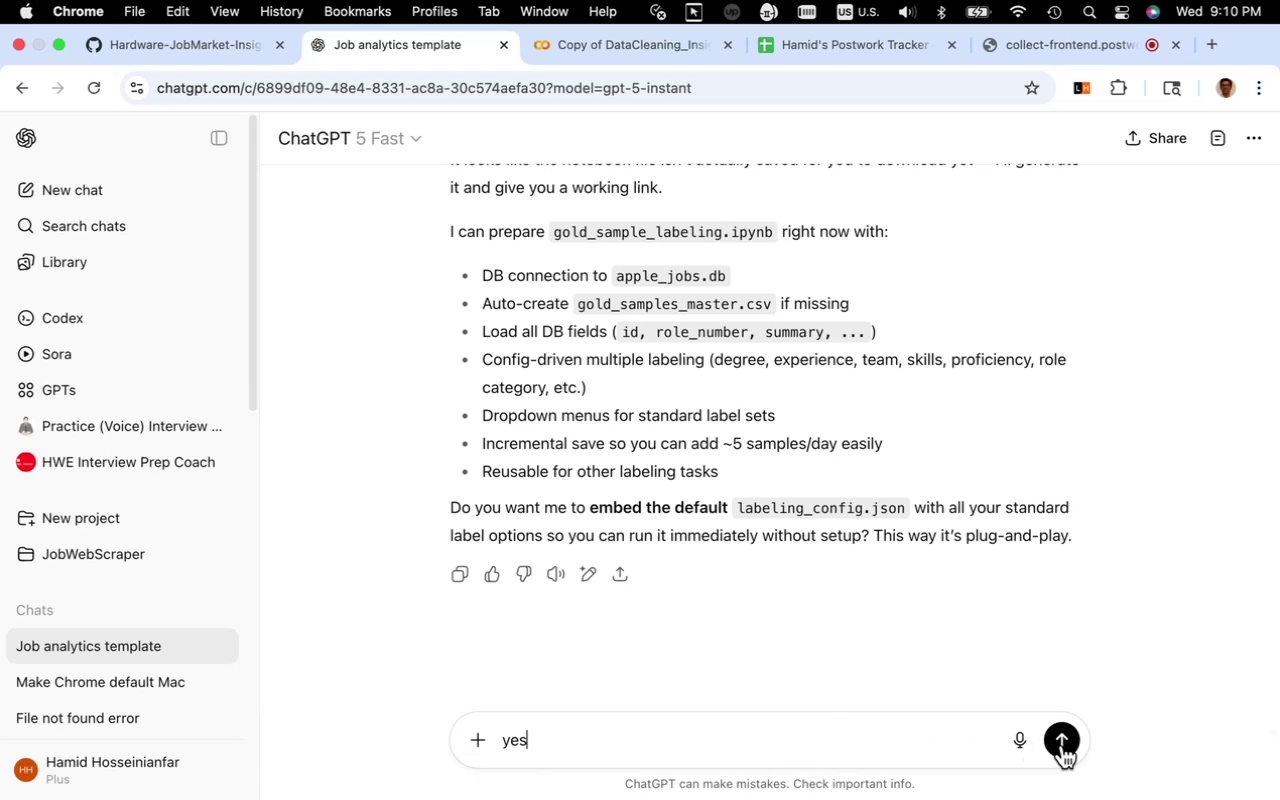 
left_click([1062, 745])
 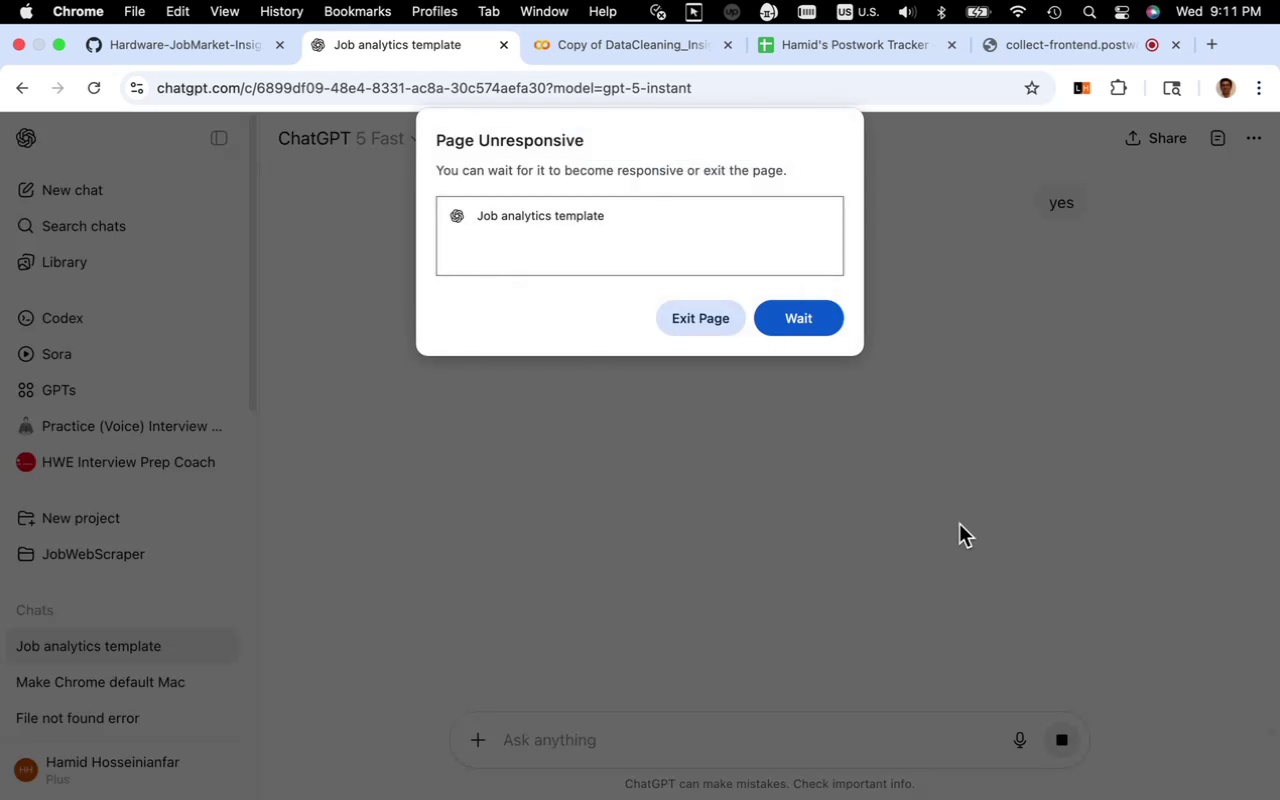 
wait(59.28)
 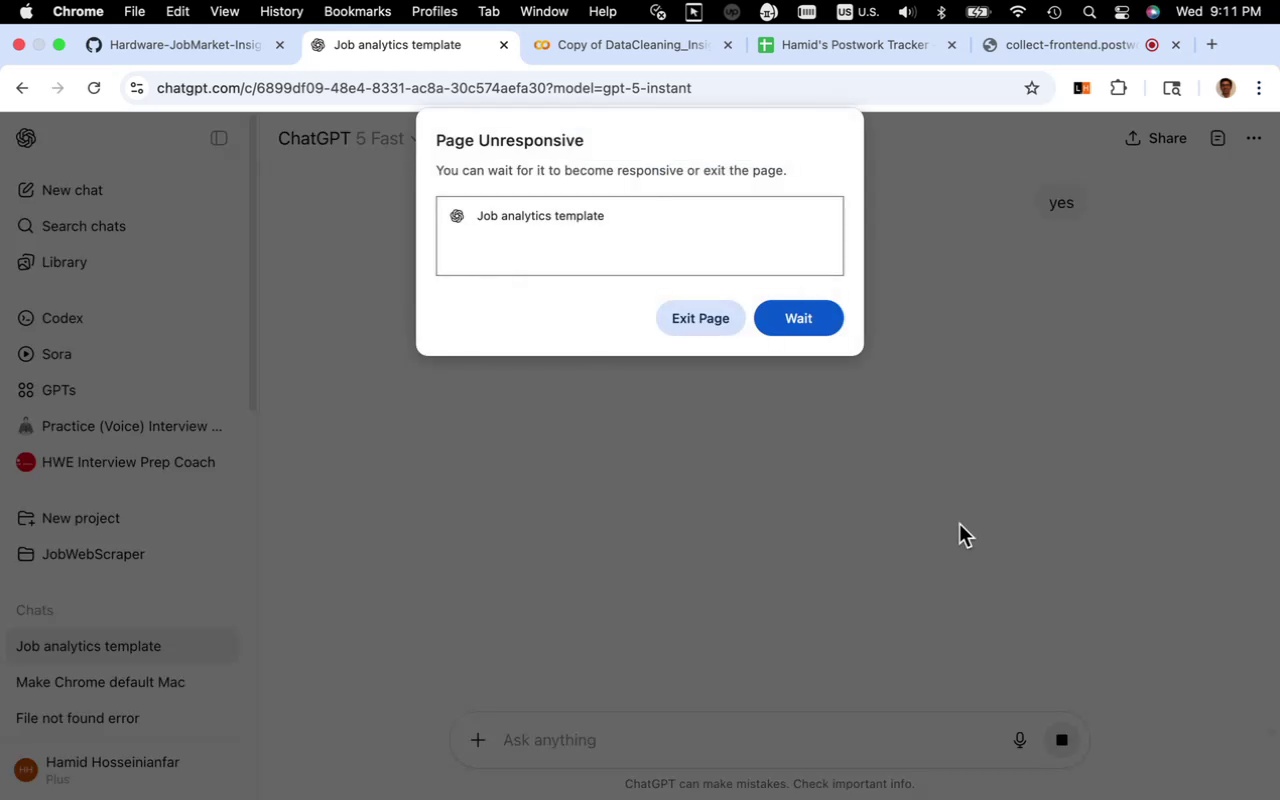 
left_click([810, 332])
 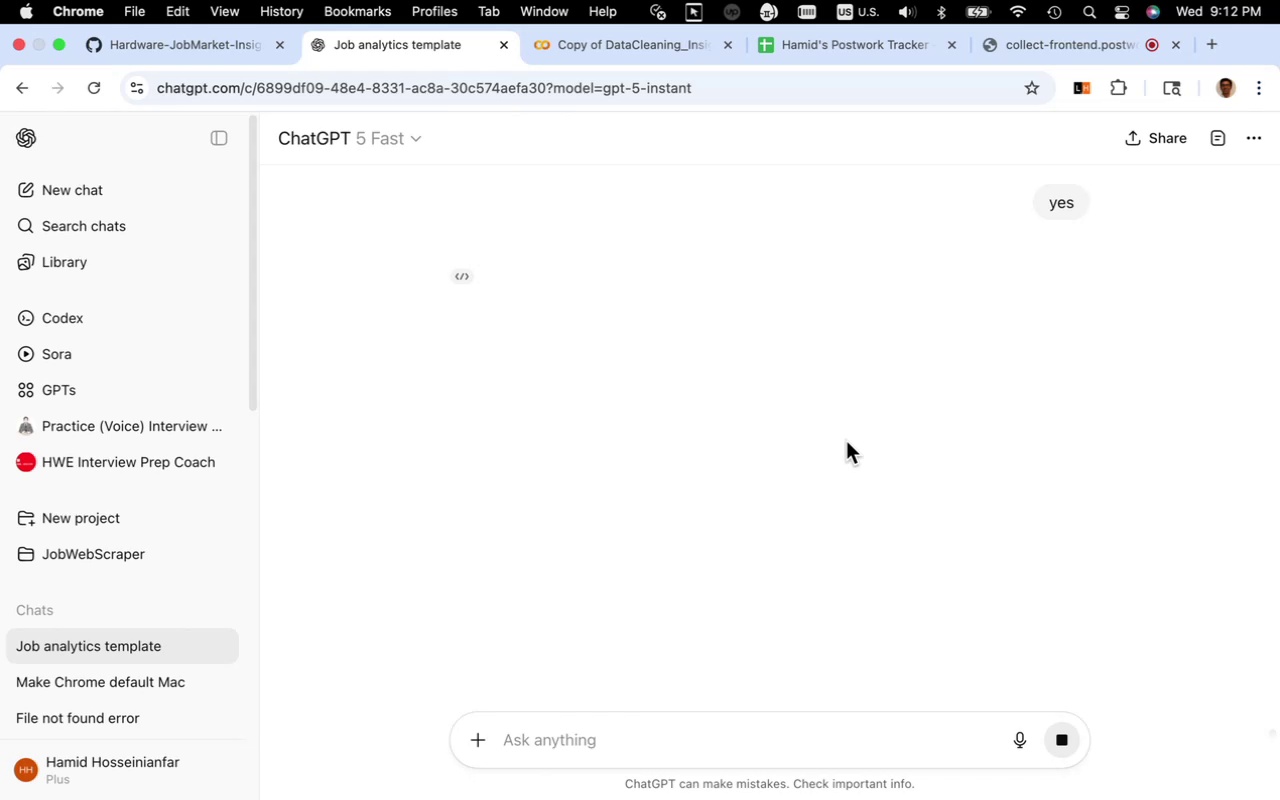 
wait(34.78)
 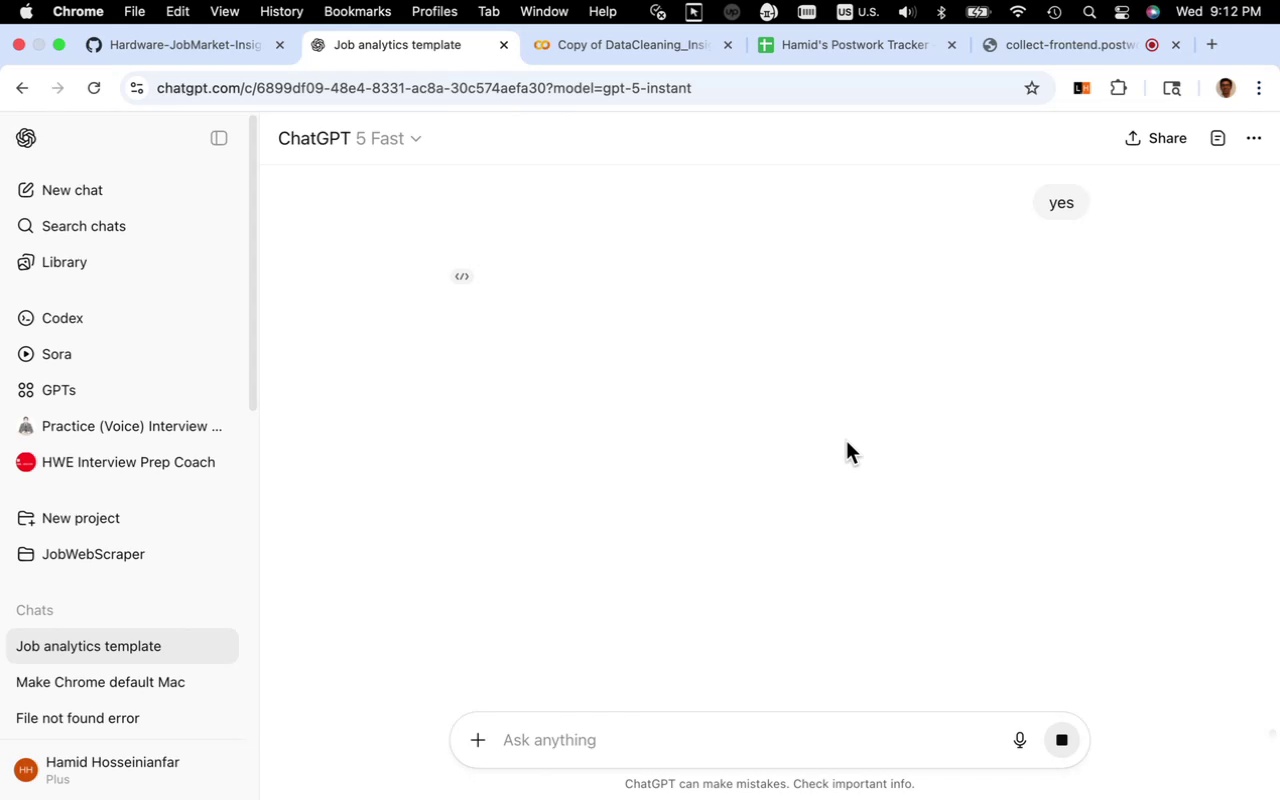 
left_click([640, 320])
 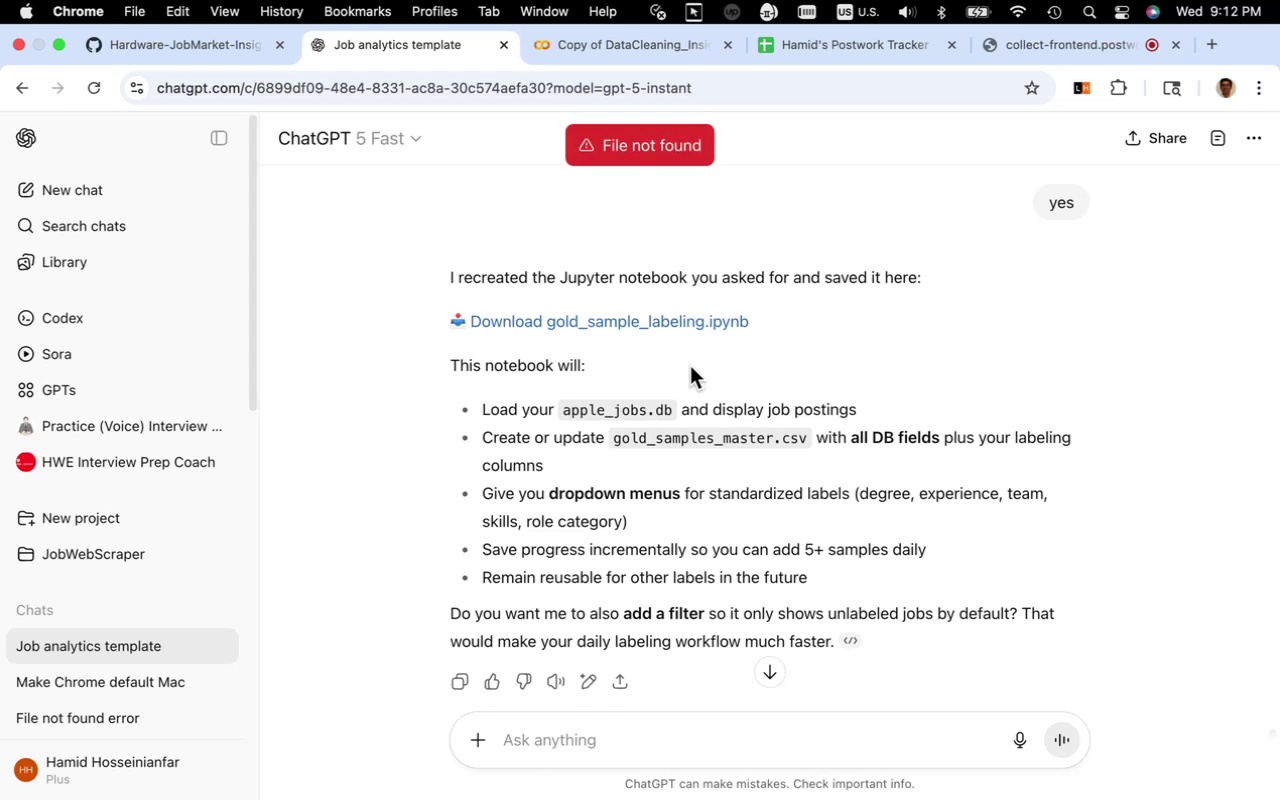 
scroll: coordinate [690, 366], scroll_direction: down, amount: 6.0
 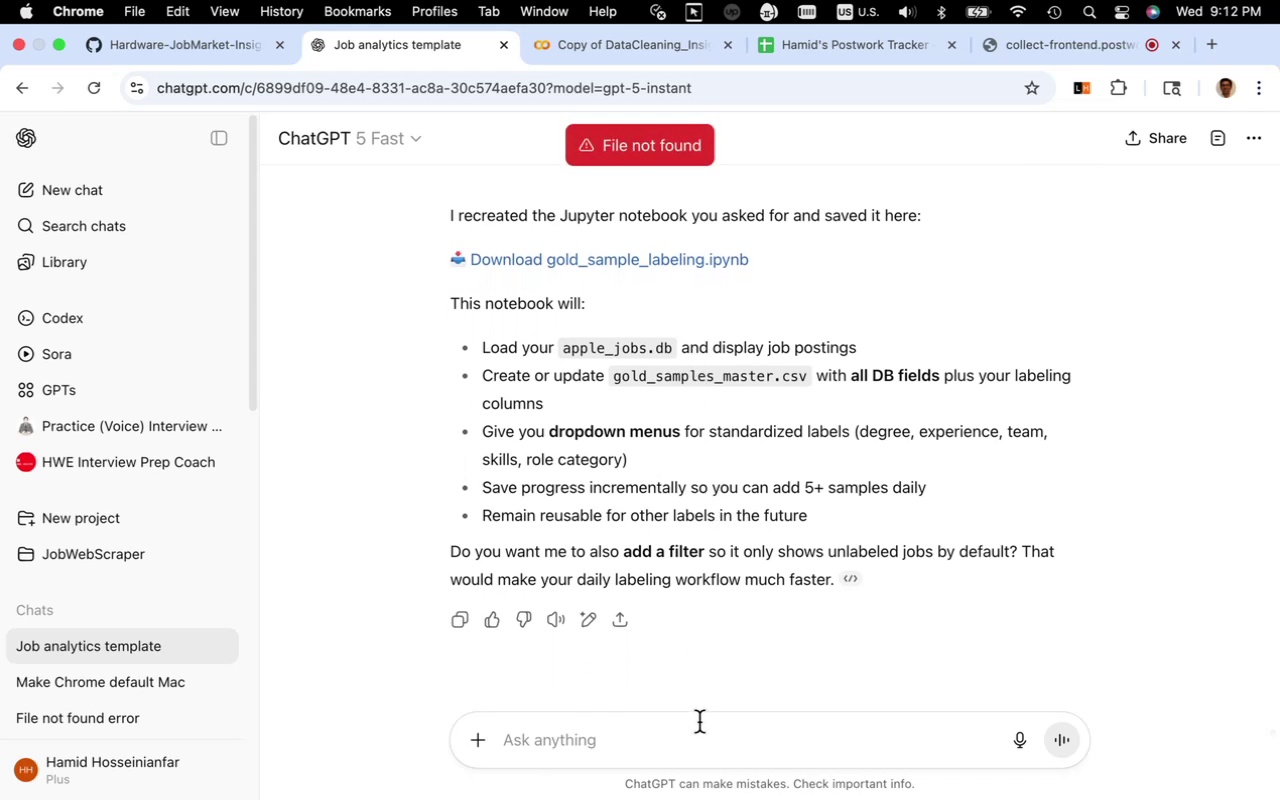 
left_click([699, 724])
 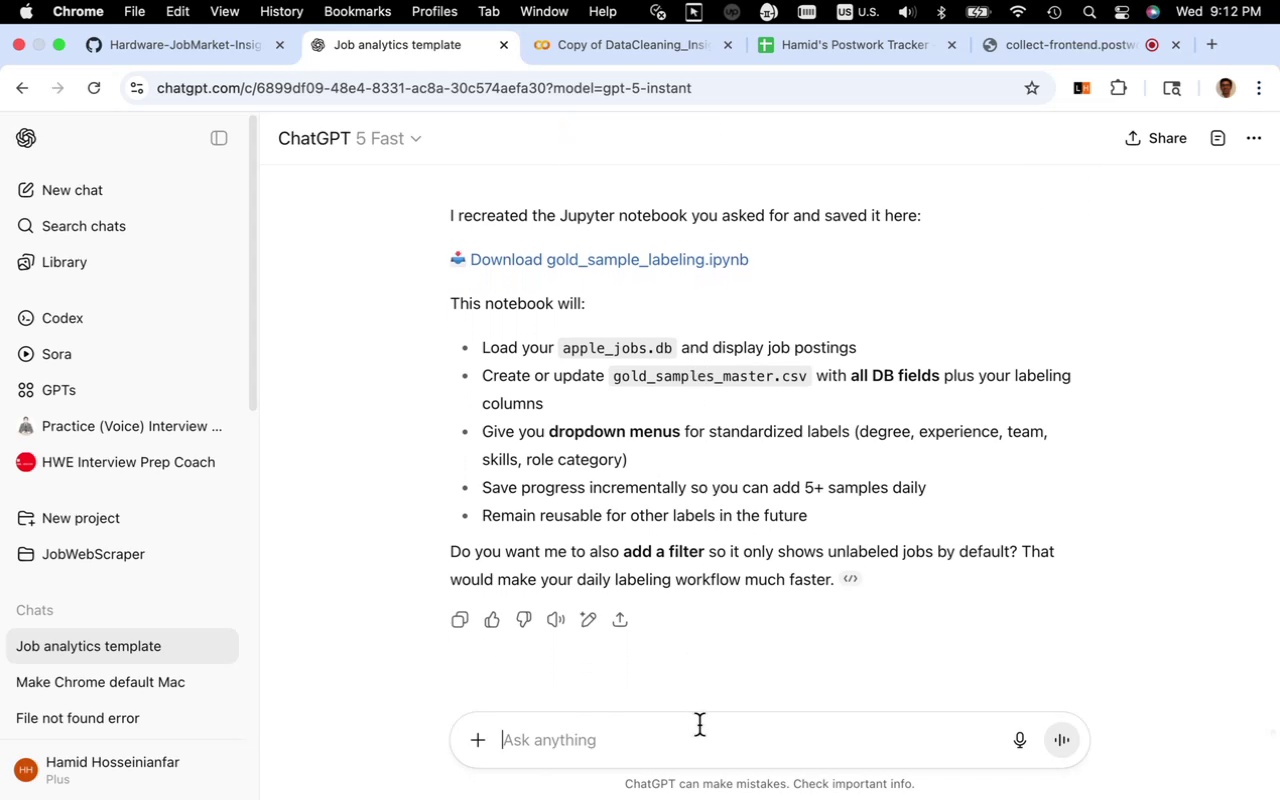 
type(link does not work)
 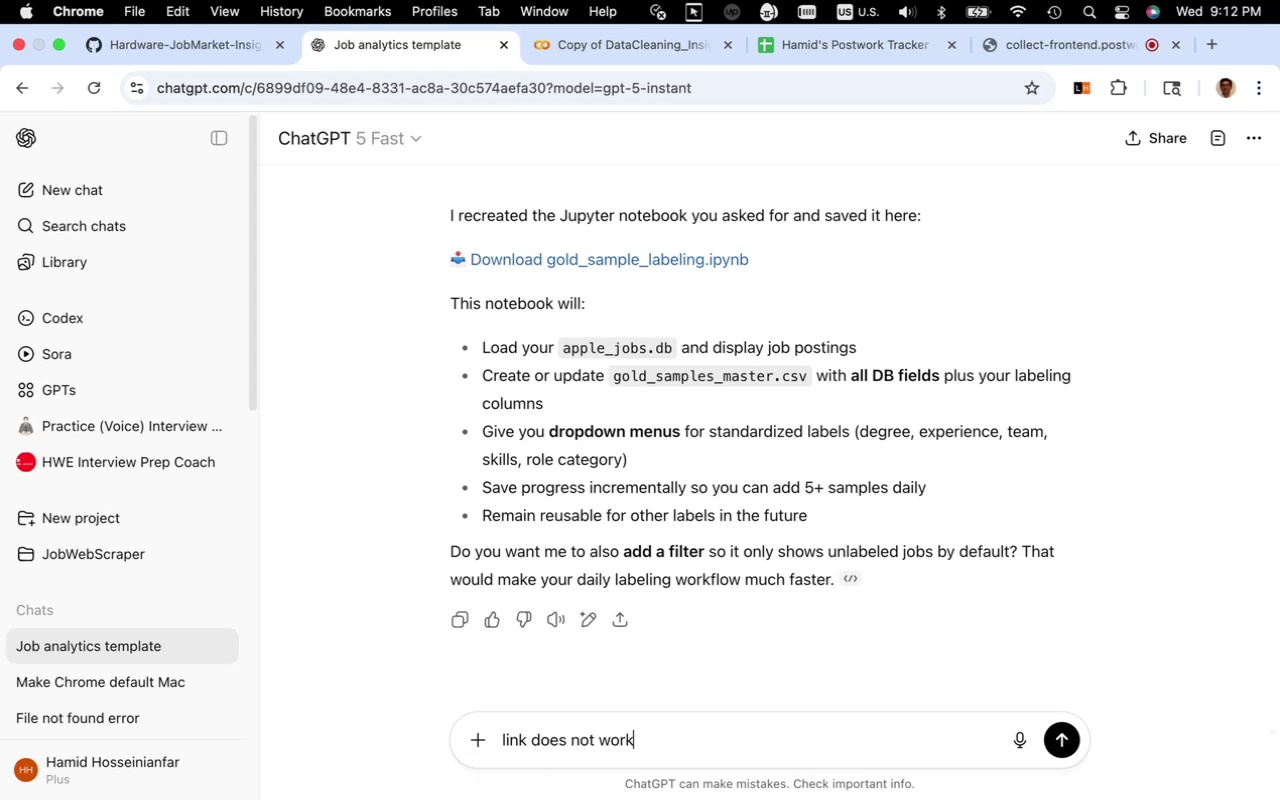 
key(Enter)
 